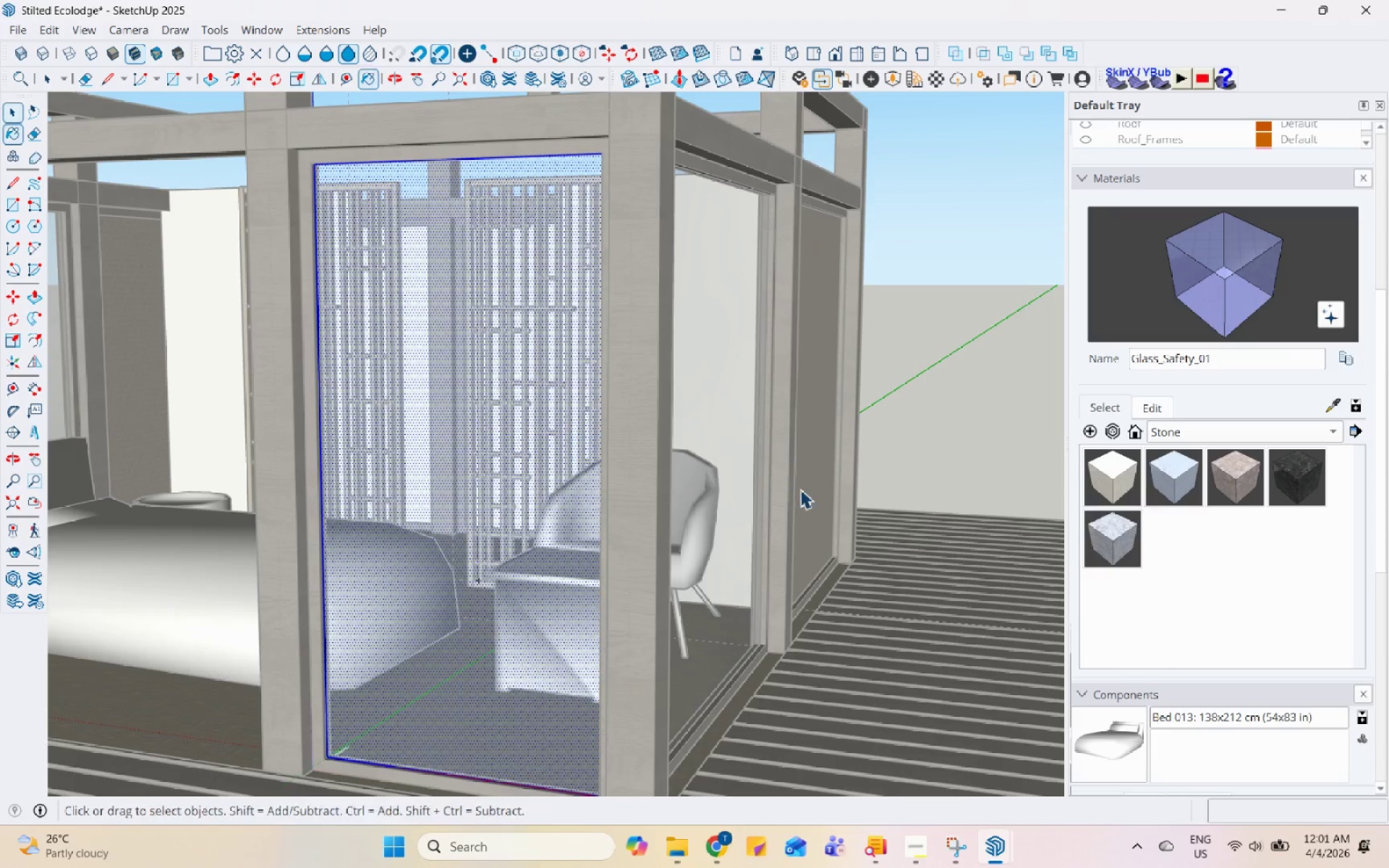 
key(Escape)
 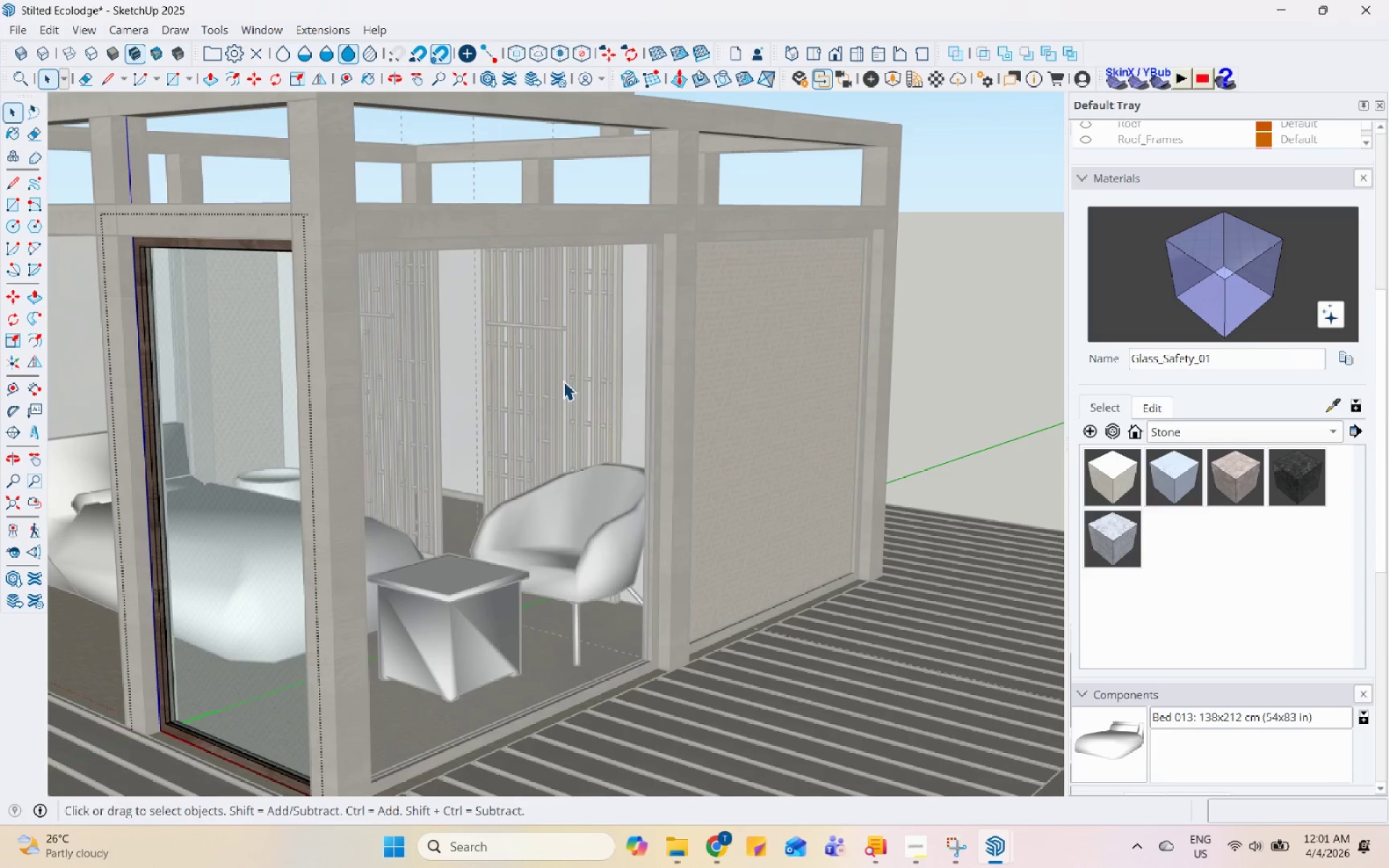 
left_click([563, 378])
 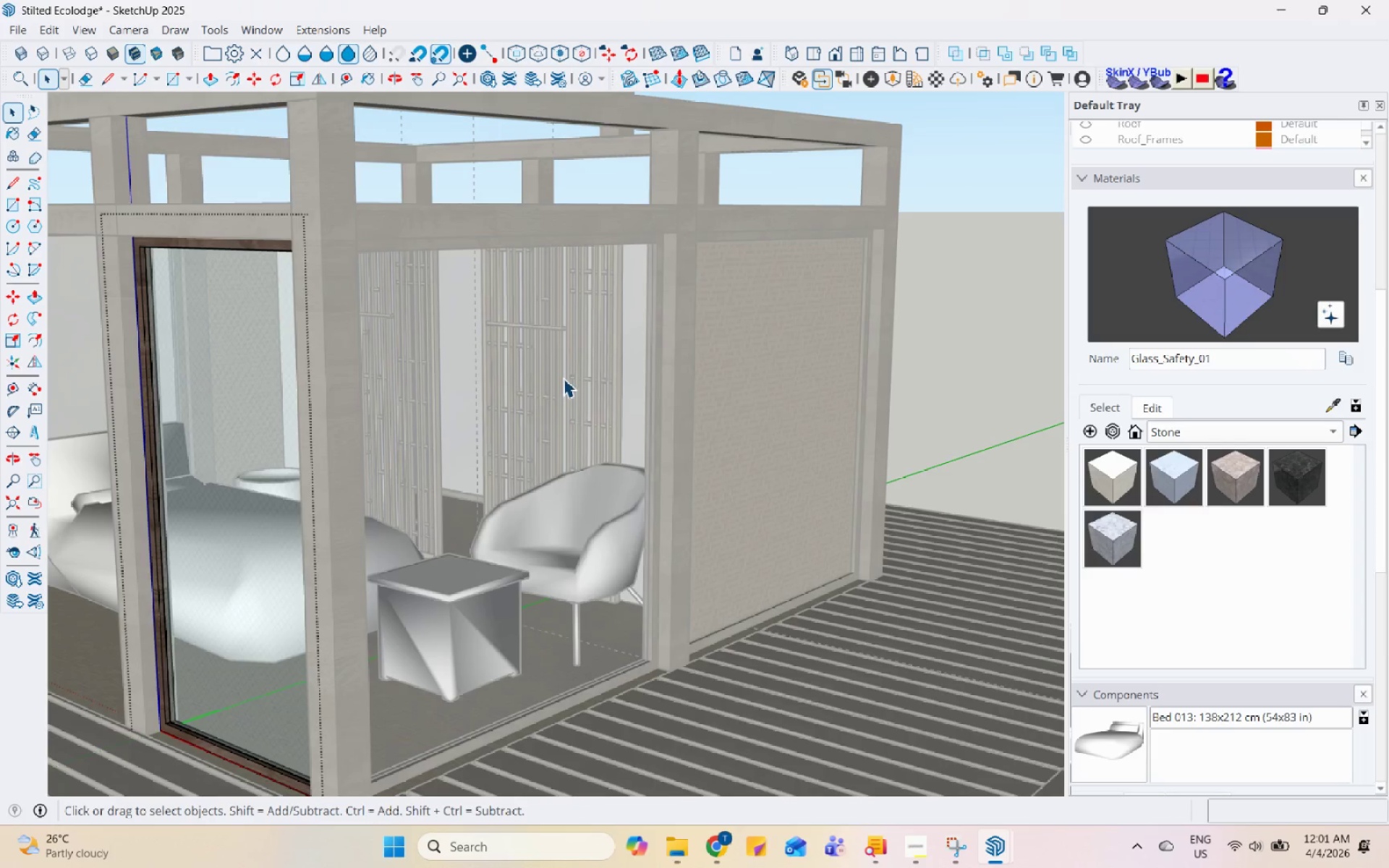 
scroll: coordinate [793, 489], scroll_direction: down, amount: 1.0
 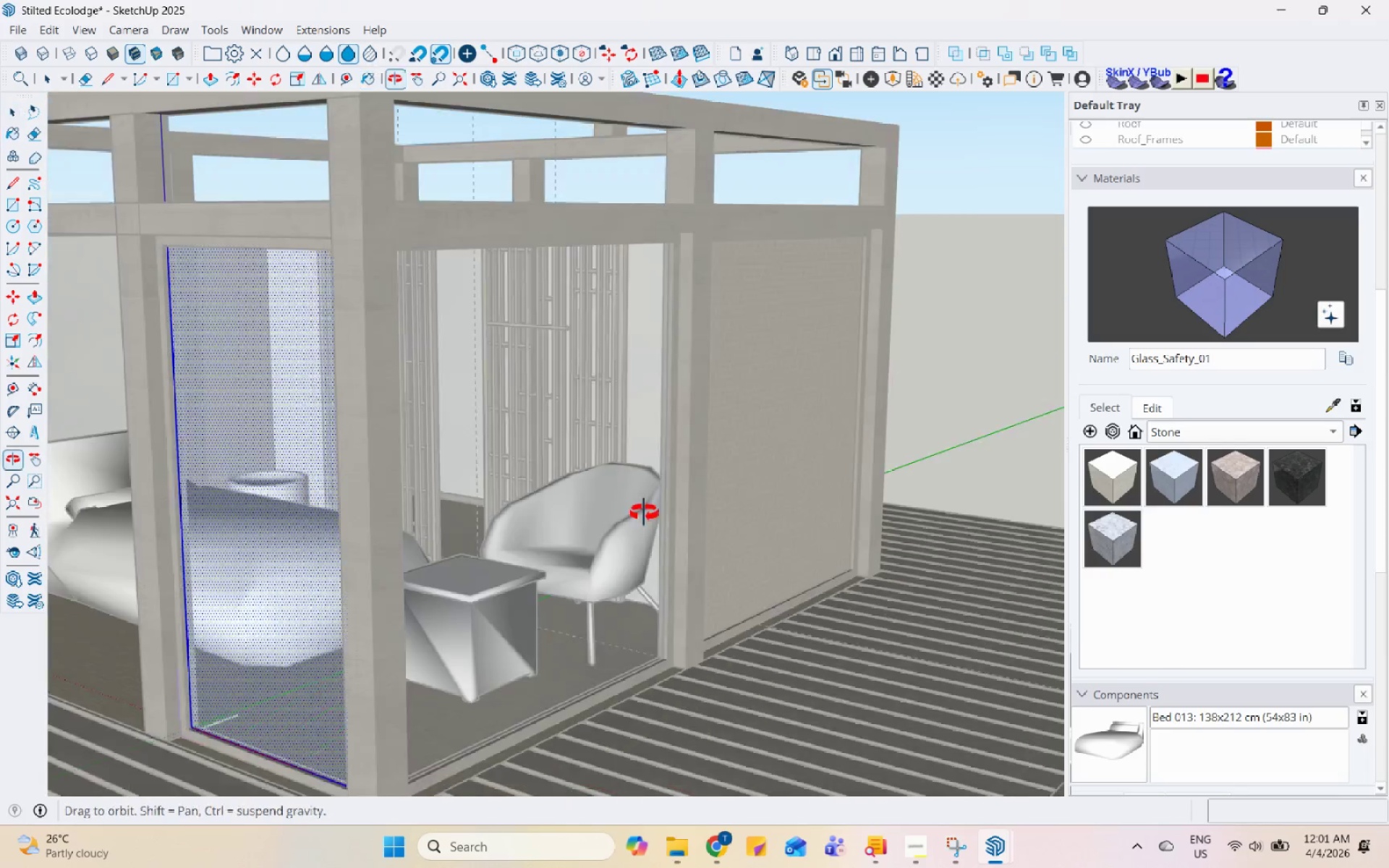 
double_click([563, 378])
 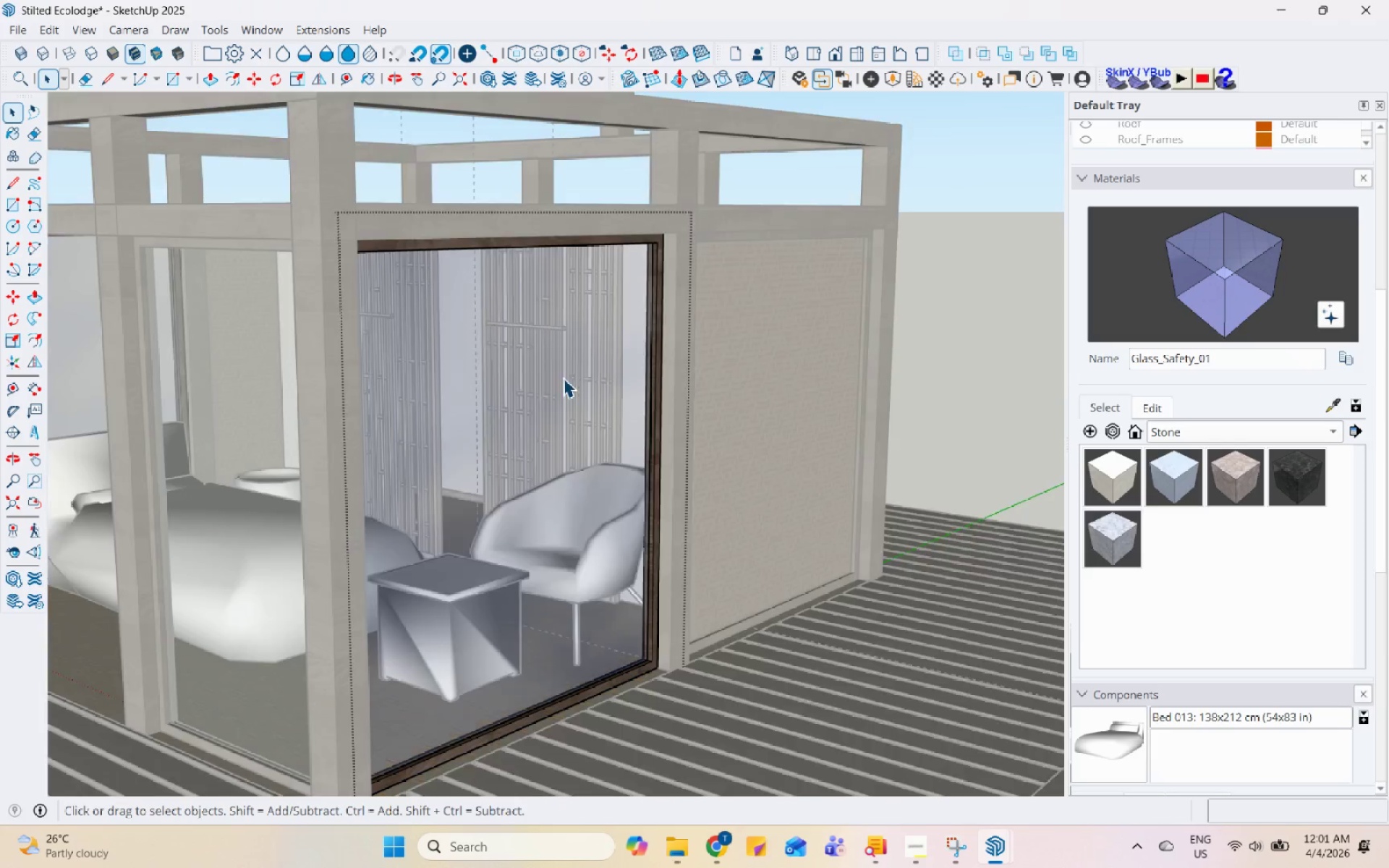 
triple_click([563, 378])
 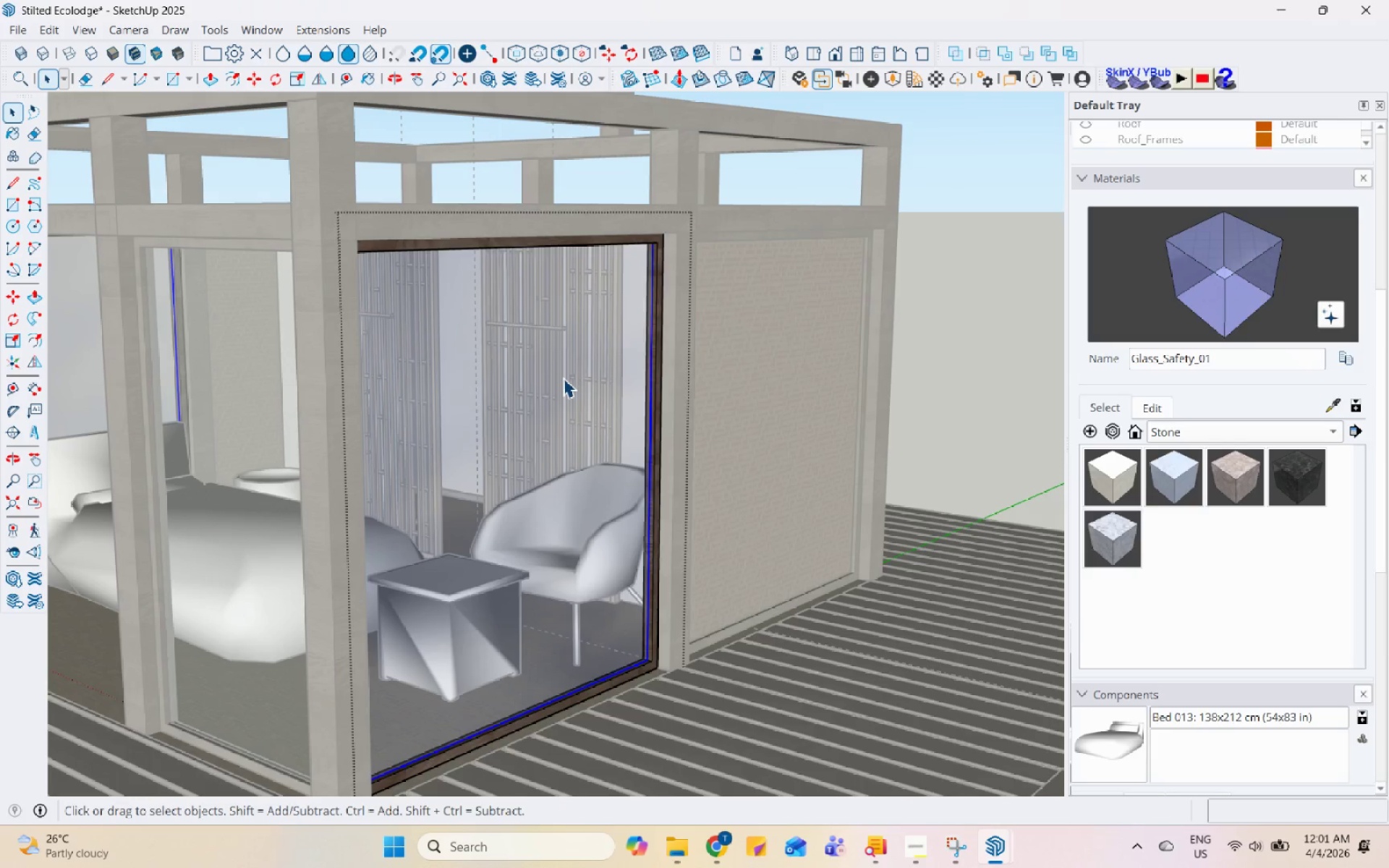 
triple_click([563, 378])
 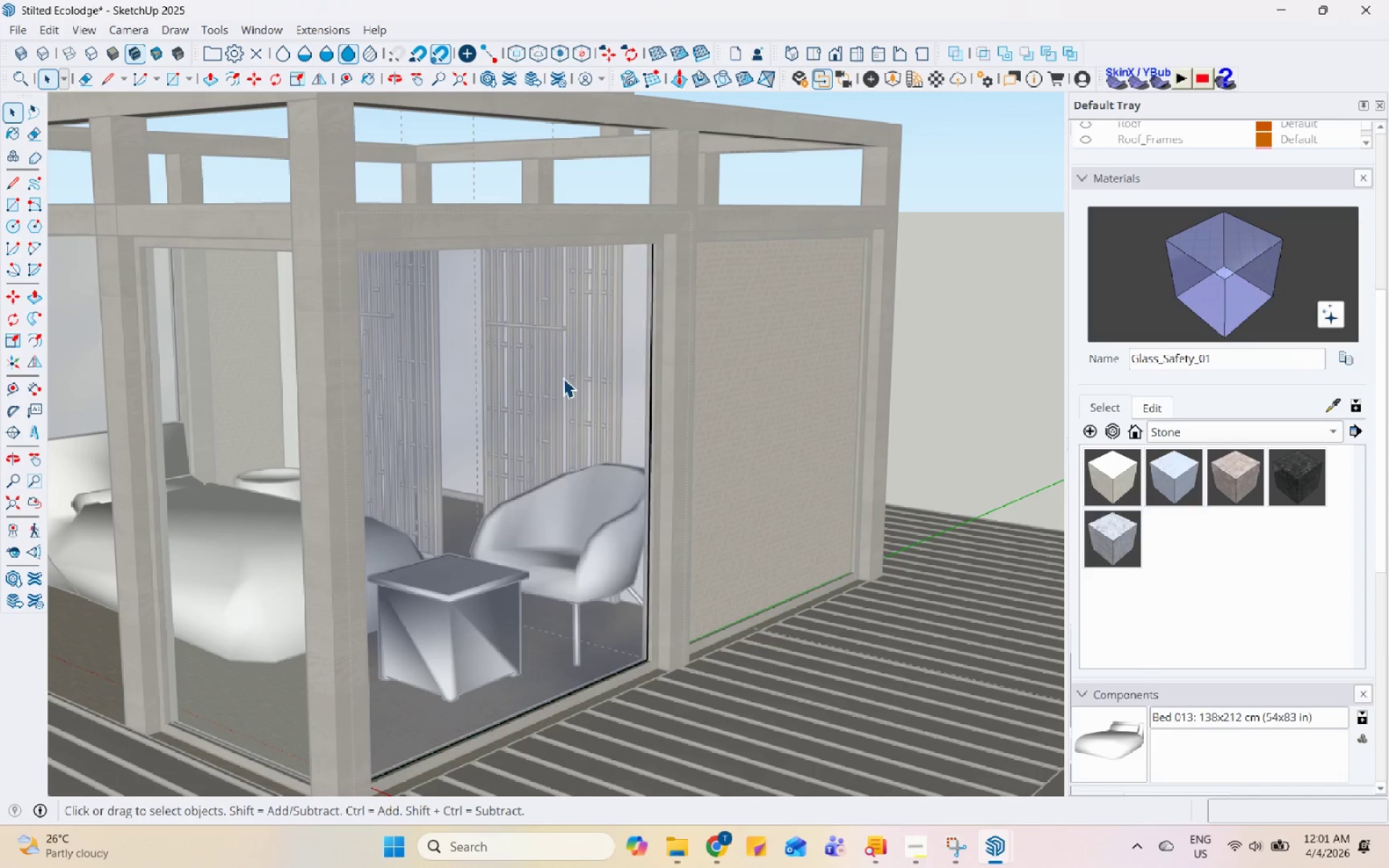 
triple_click([563, 378])
 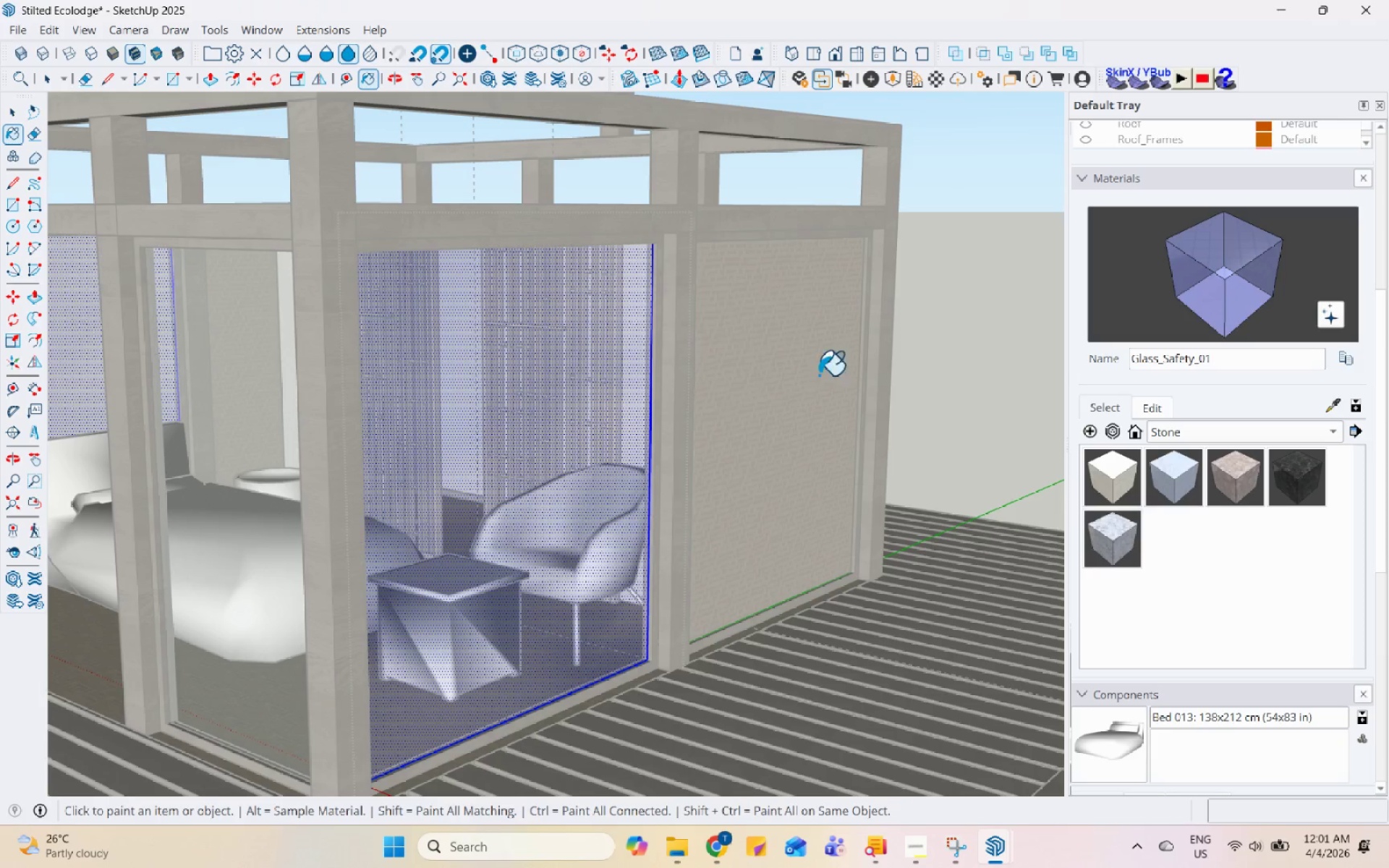 
double_click([459, 441])
 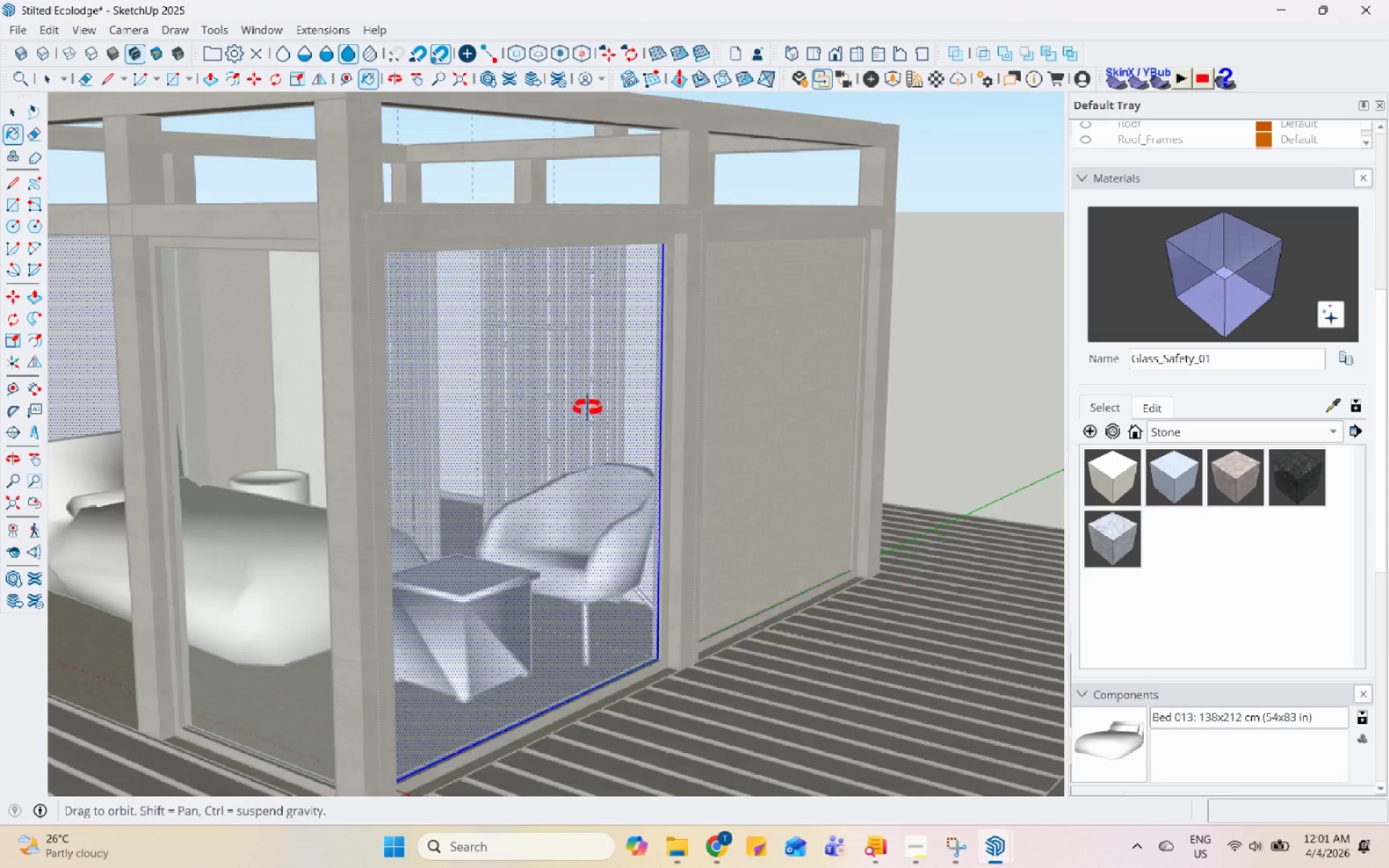 
key(Space)
 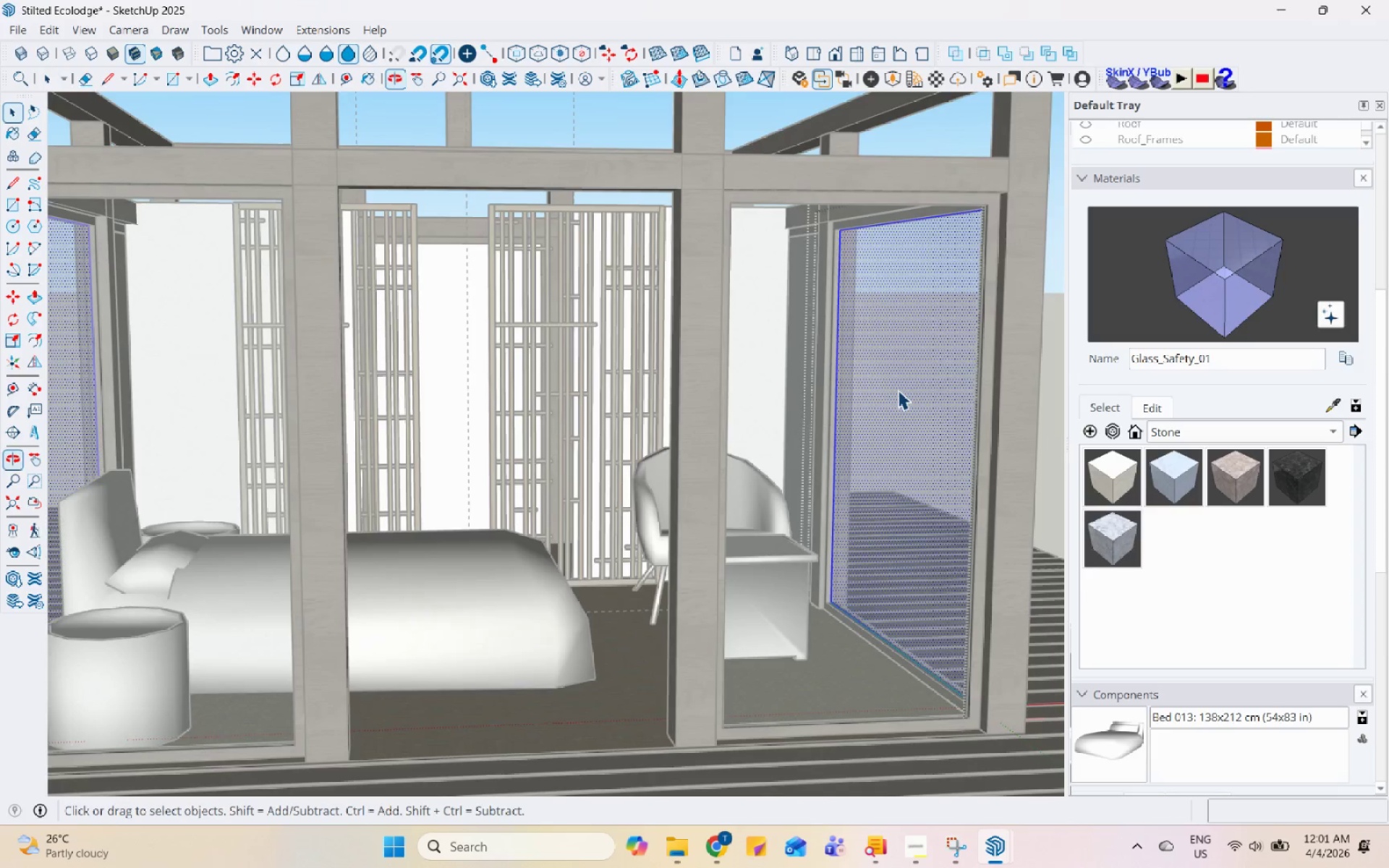 
key(Escape)
 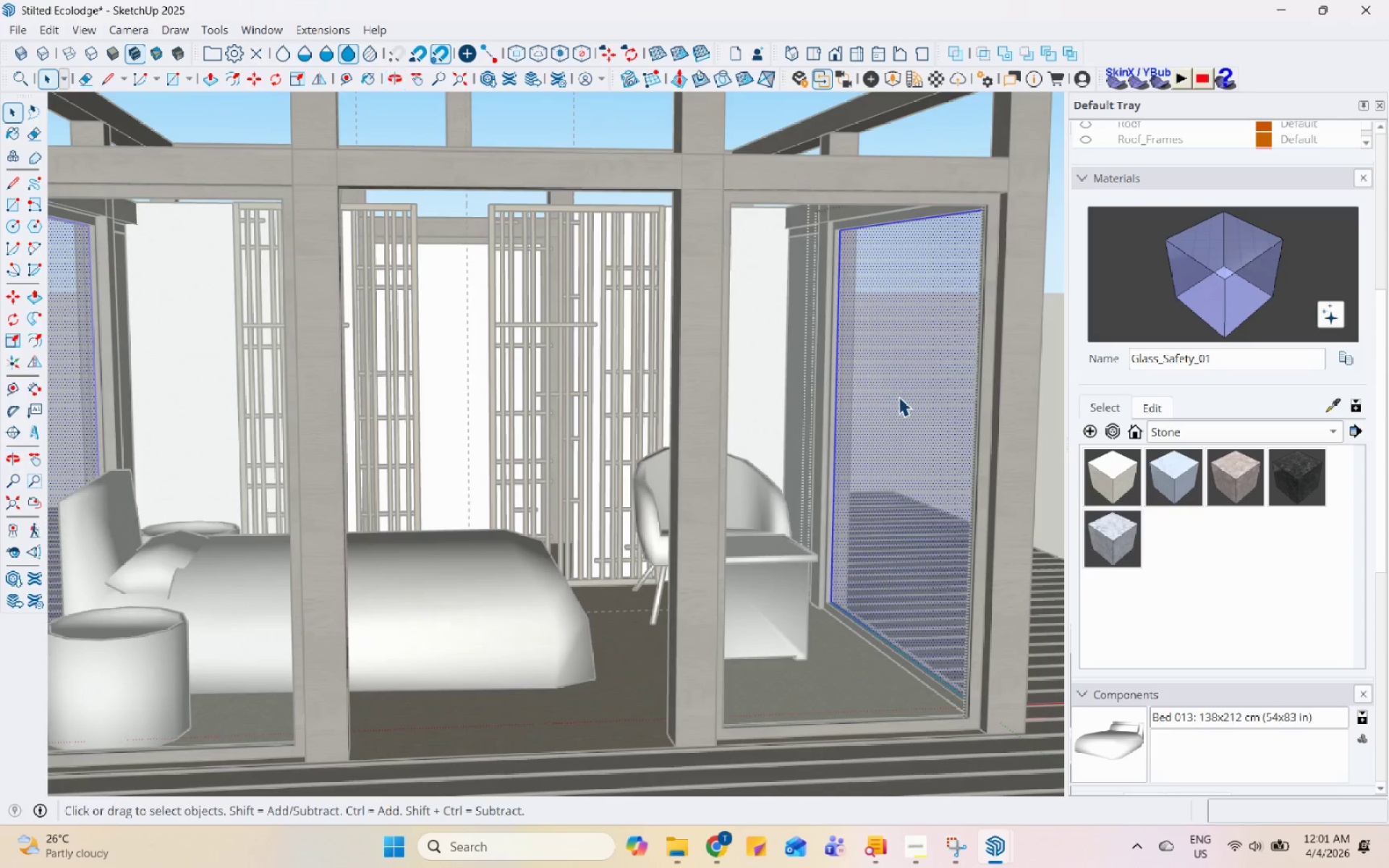 
key(Escape)
 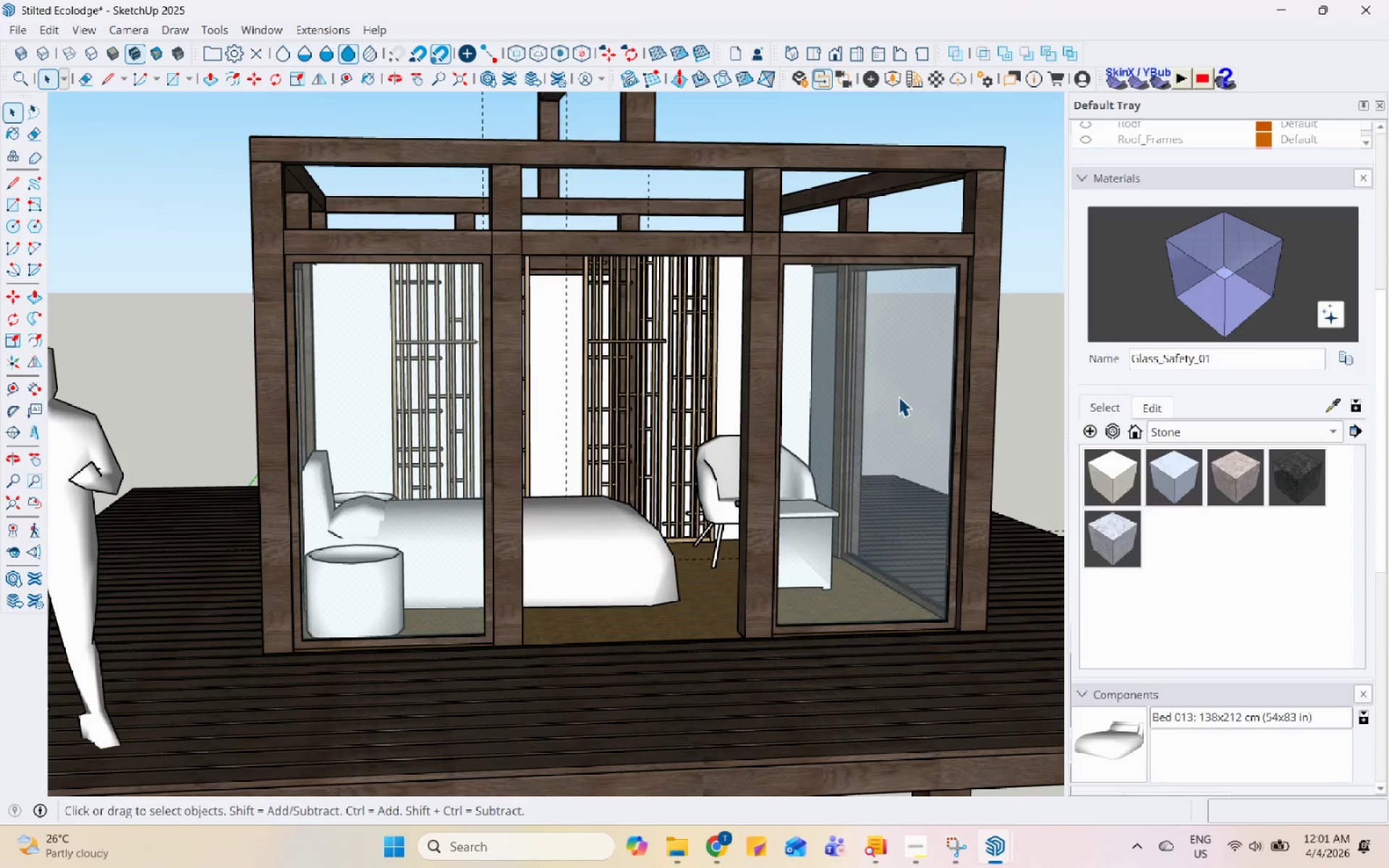 
key(Escape)
 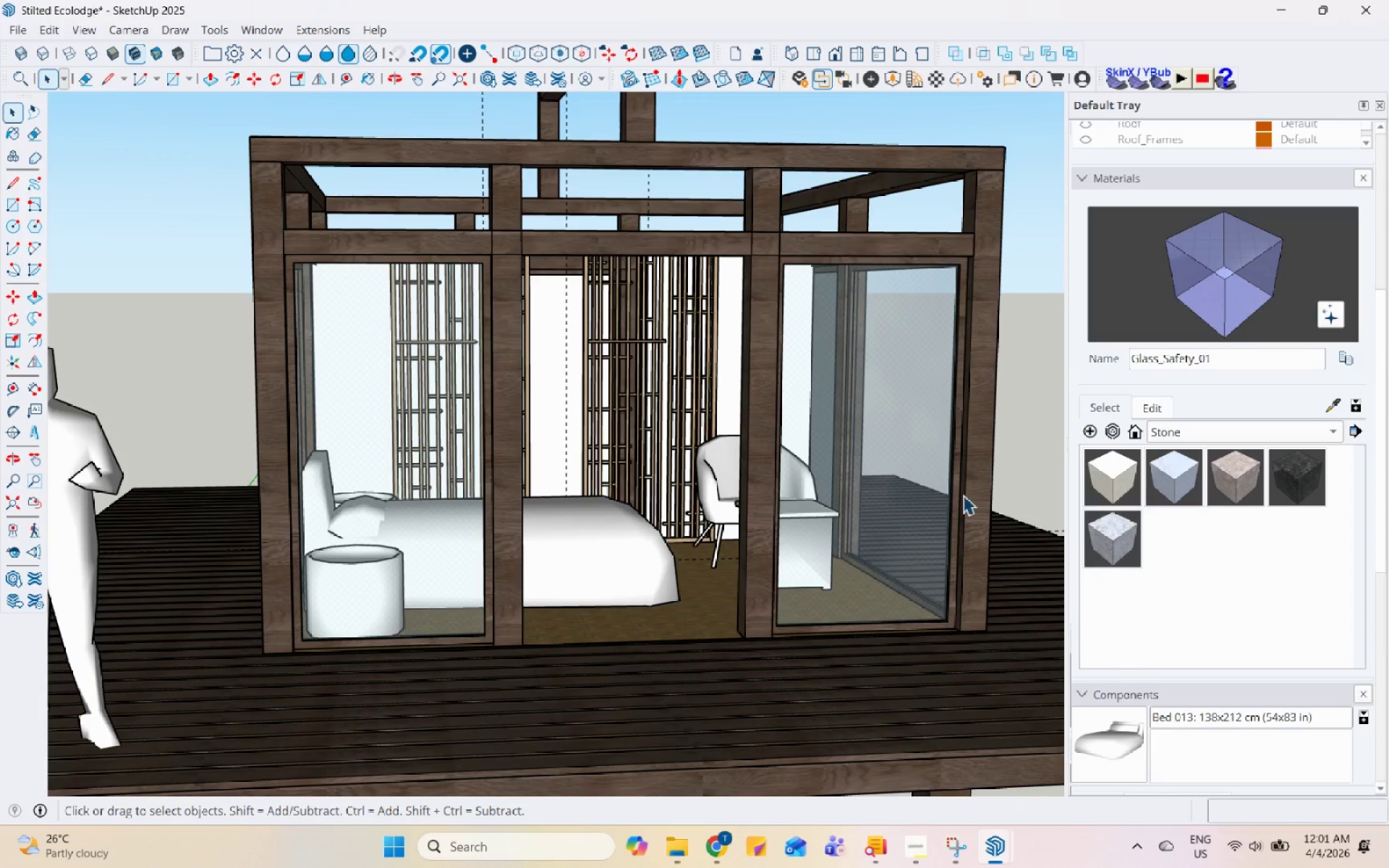 
scroll: coordinate [899, 396], scroll_direction: down, amount: 4.0
 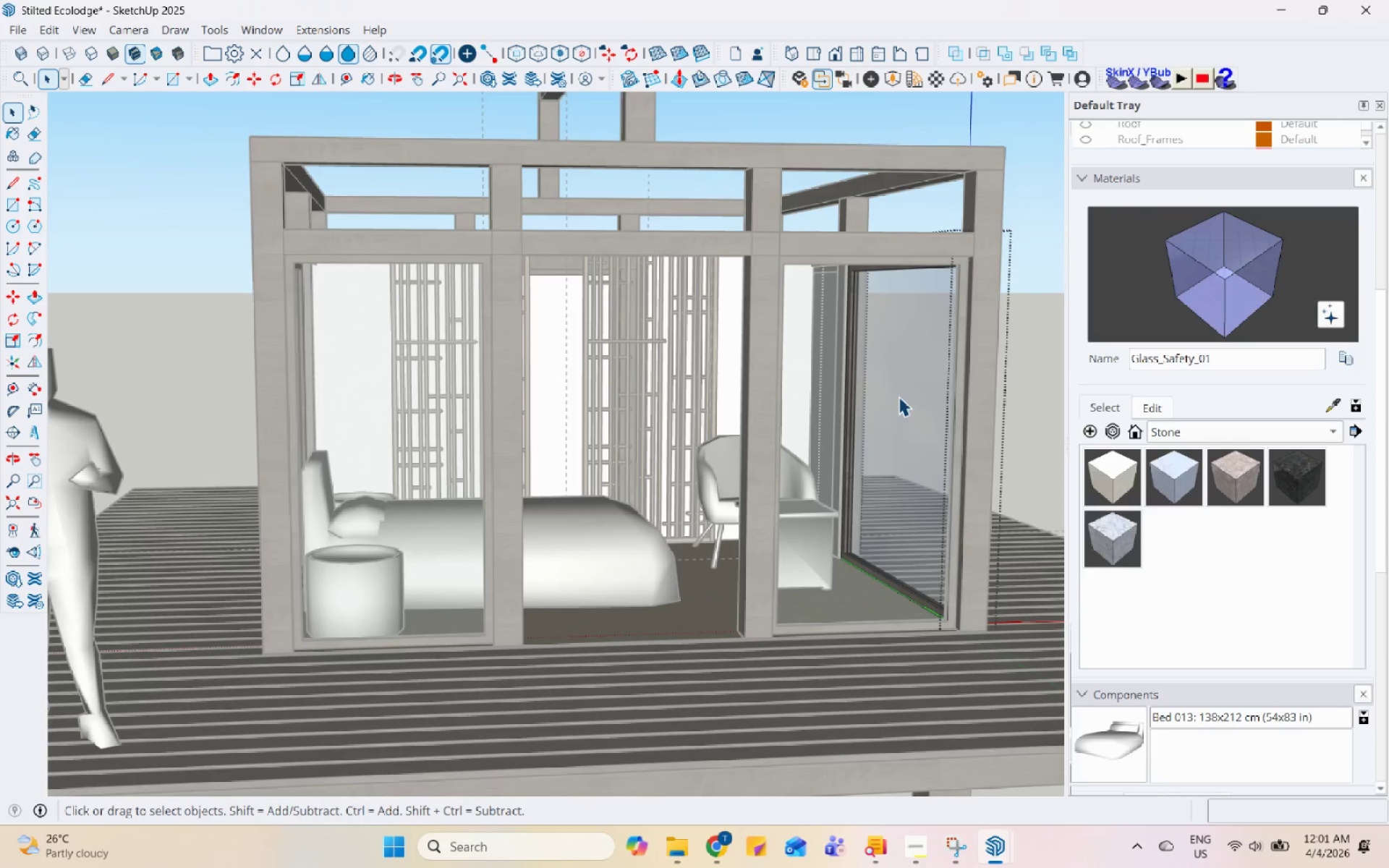 
key(Escape)
 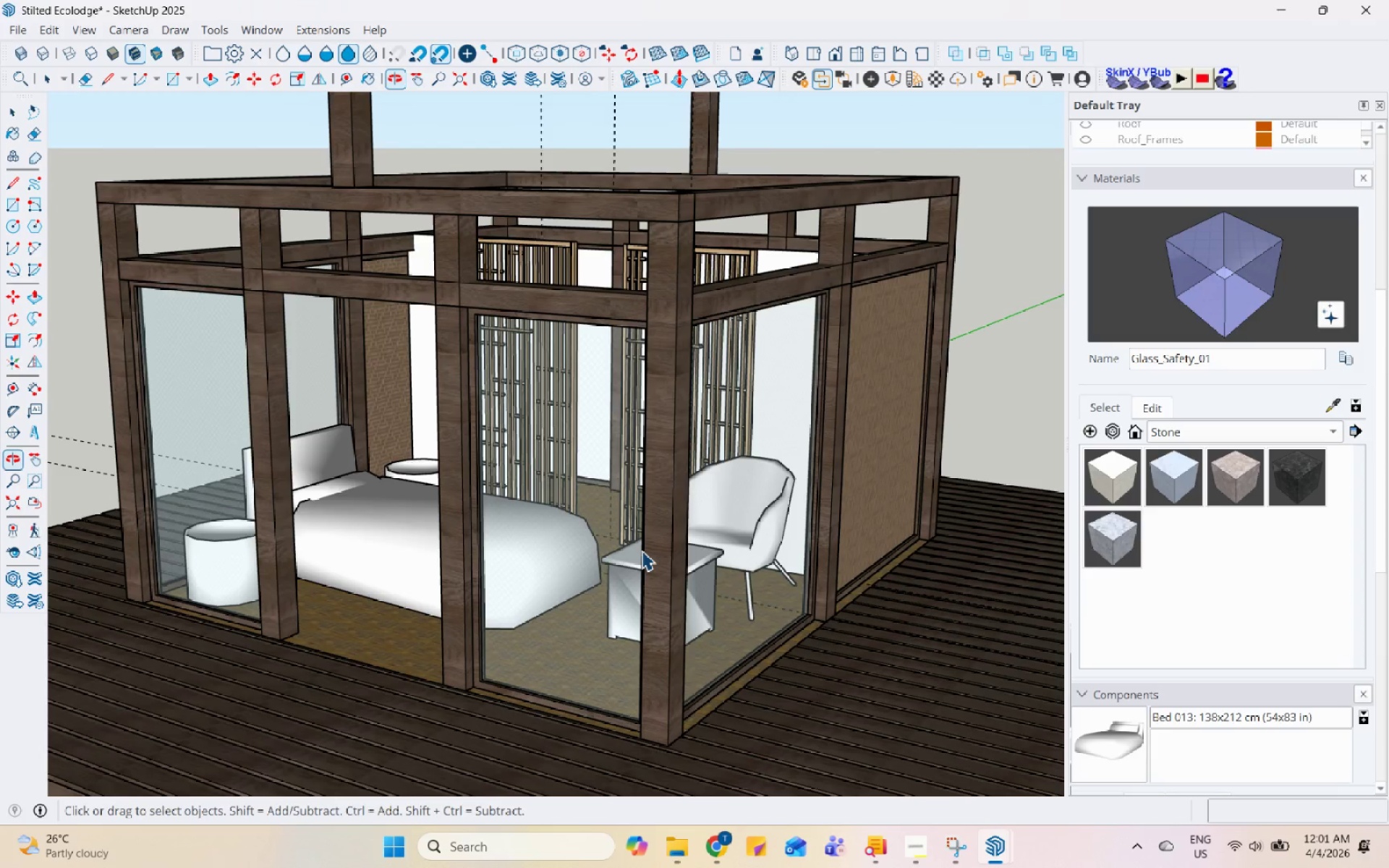 
scroll: coordinate [732, 498], scroll_direction: down, amount: 7.0
 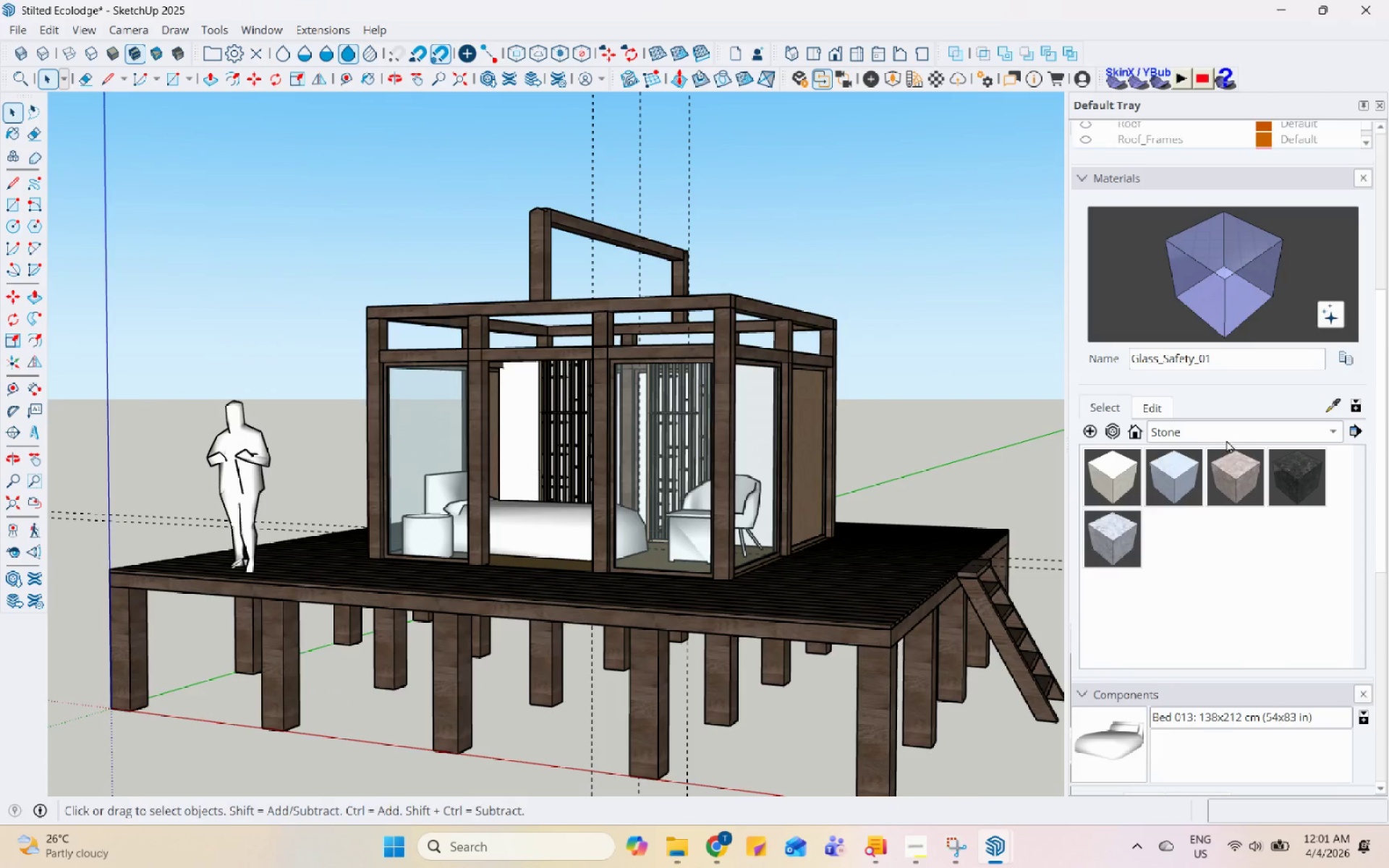 
scroll: coordinate [1226, 438], scroll_direction: up, amount: 14.0
 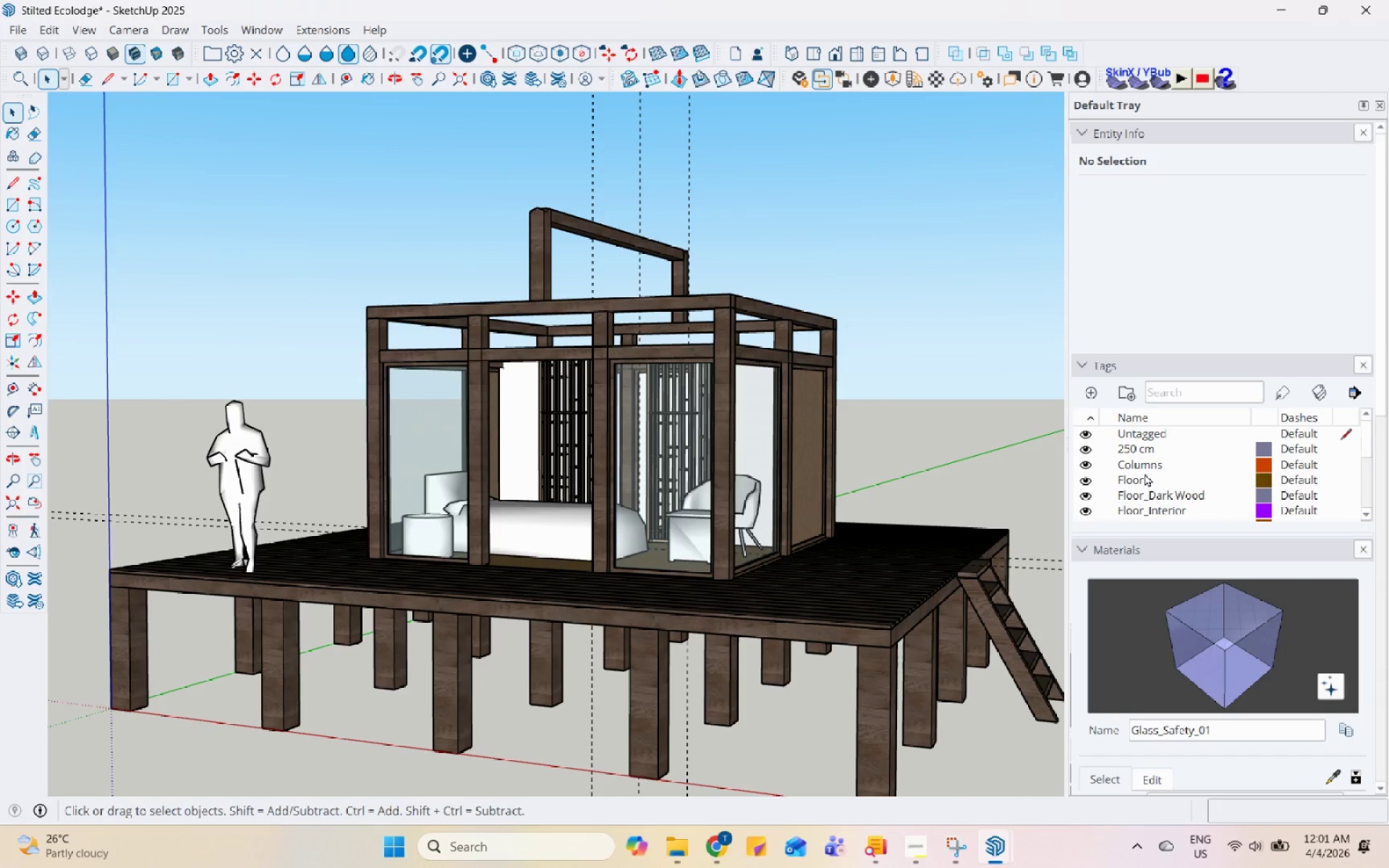 
scroll: coordinate [1137, 478], scroll_direction: down, amount: 3.0
 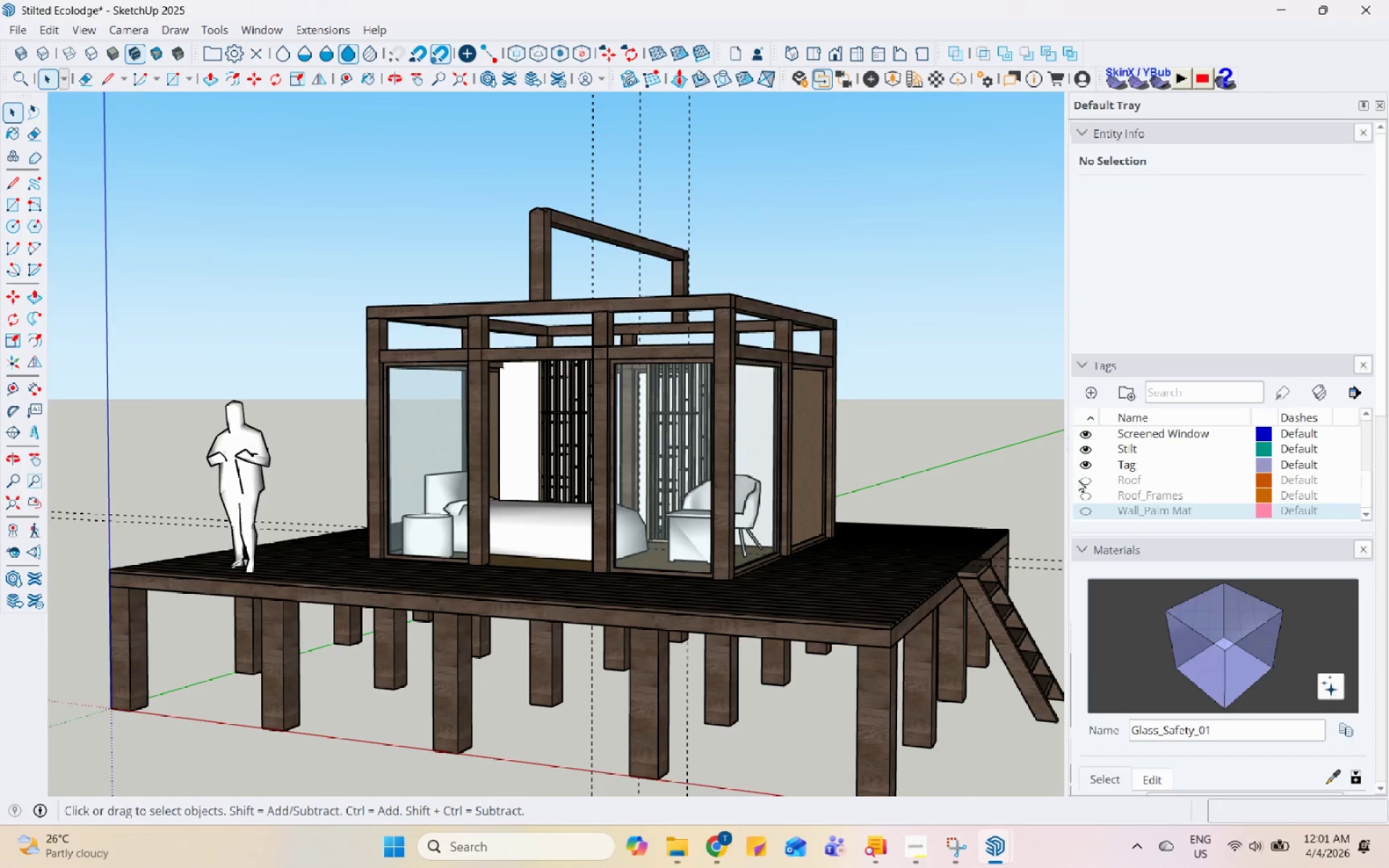 
left_click([1078, 479])
 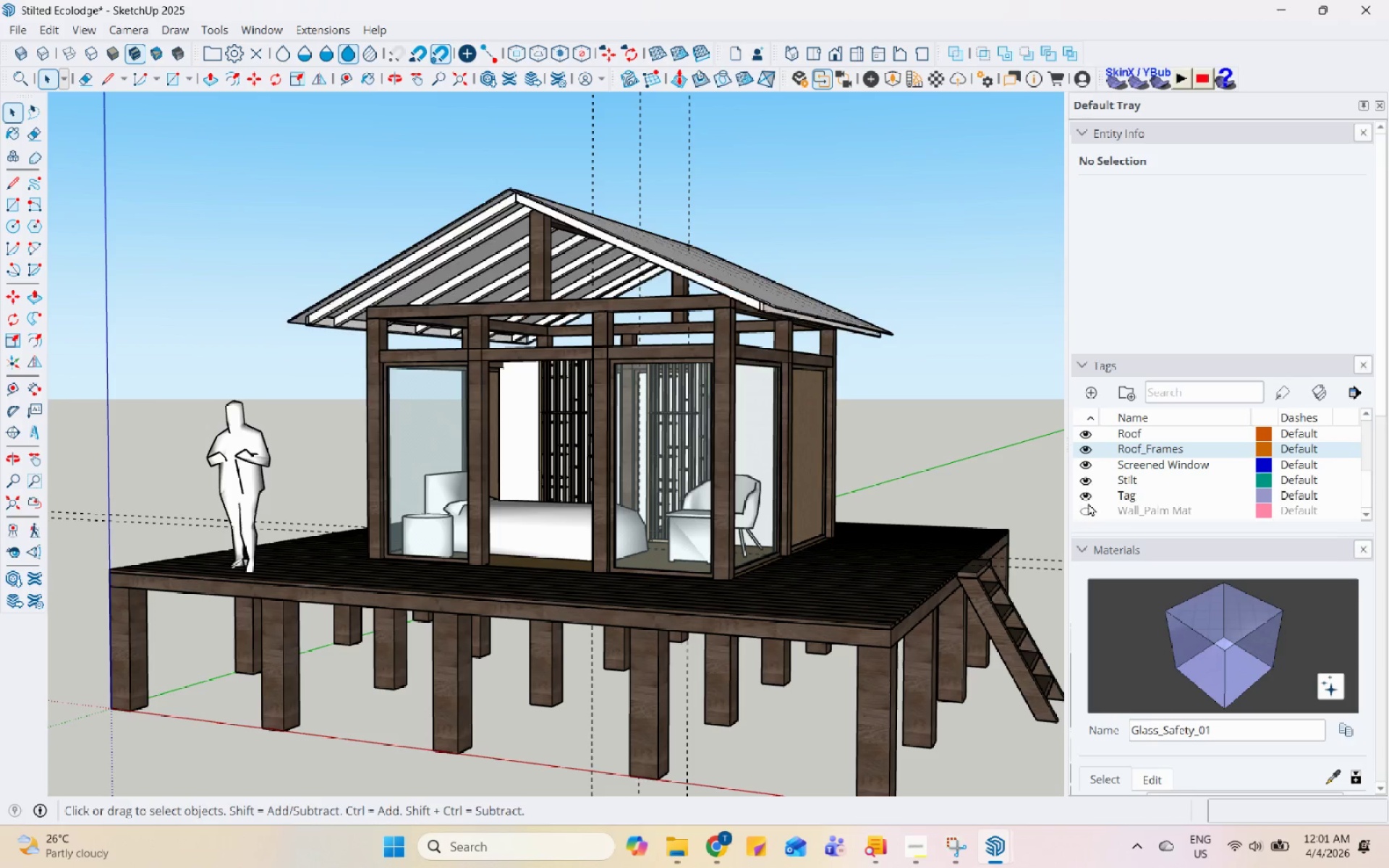 
left_click([1088, 506])
 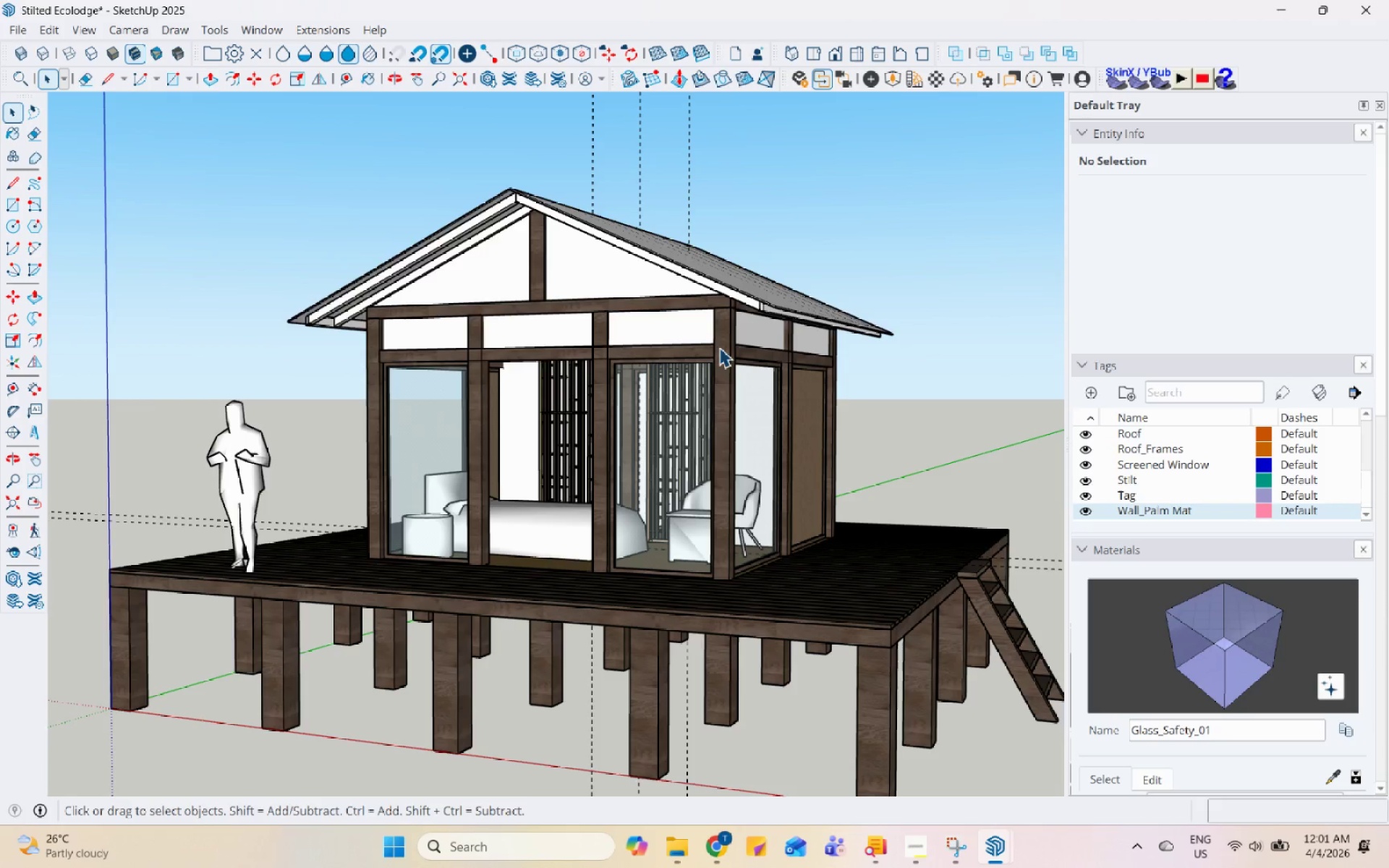 
scroll: coordinate [570, 269], scroll_direction: up, amount: 3.0
 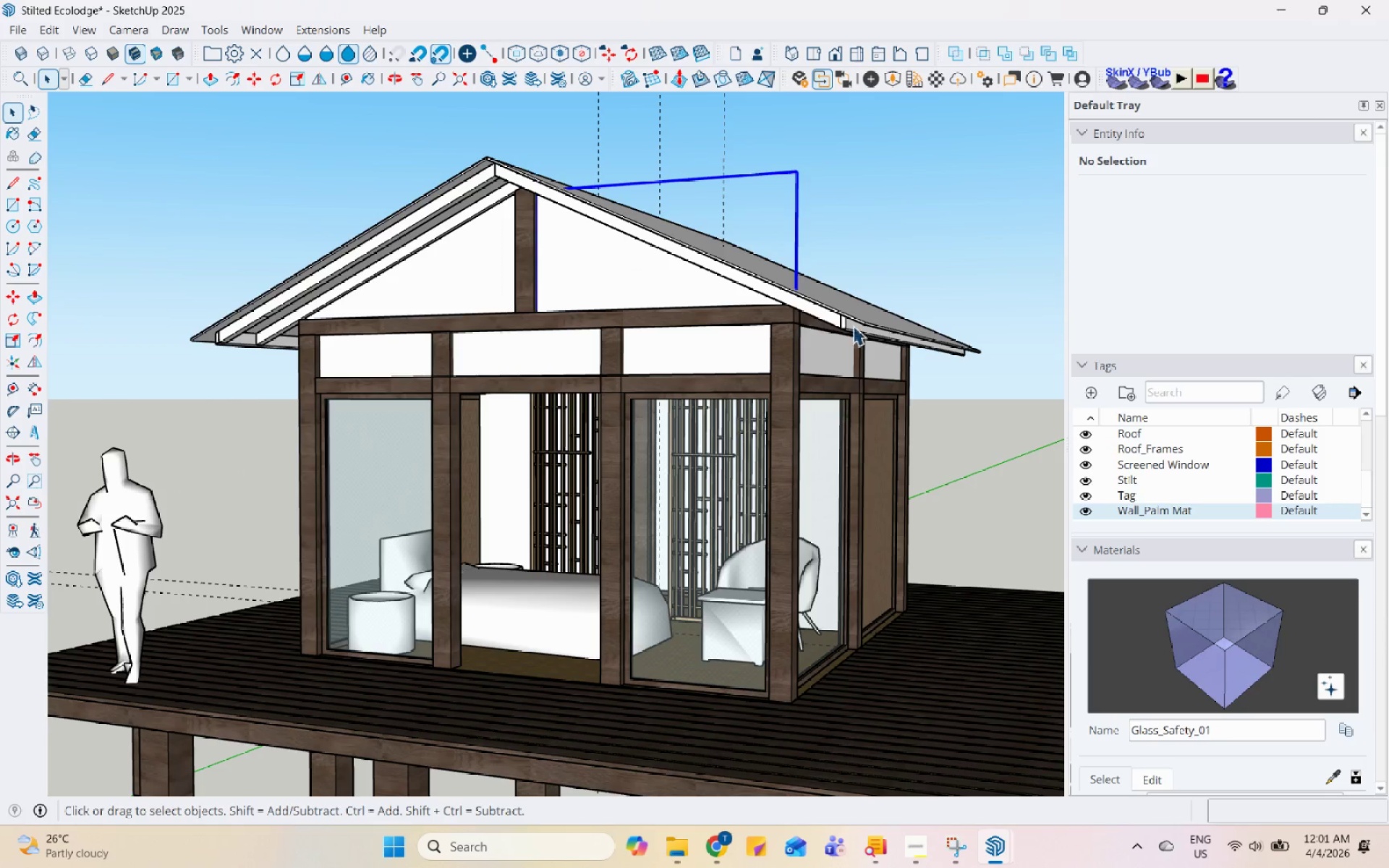 
scroll: coordinate [1171, 510], scroll_direction: down, amount: 4.0
 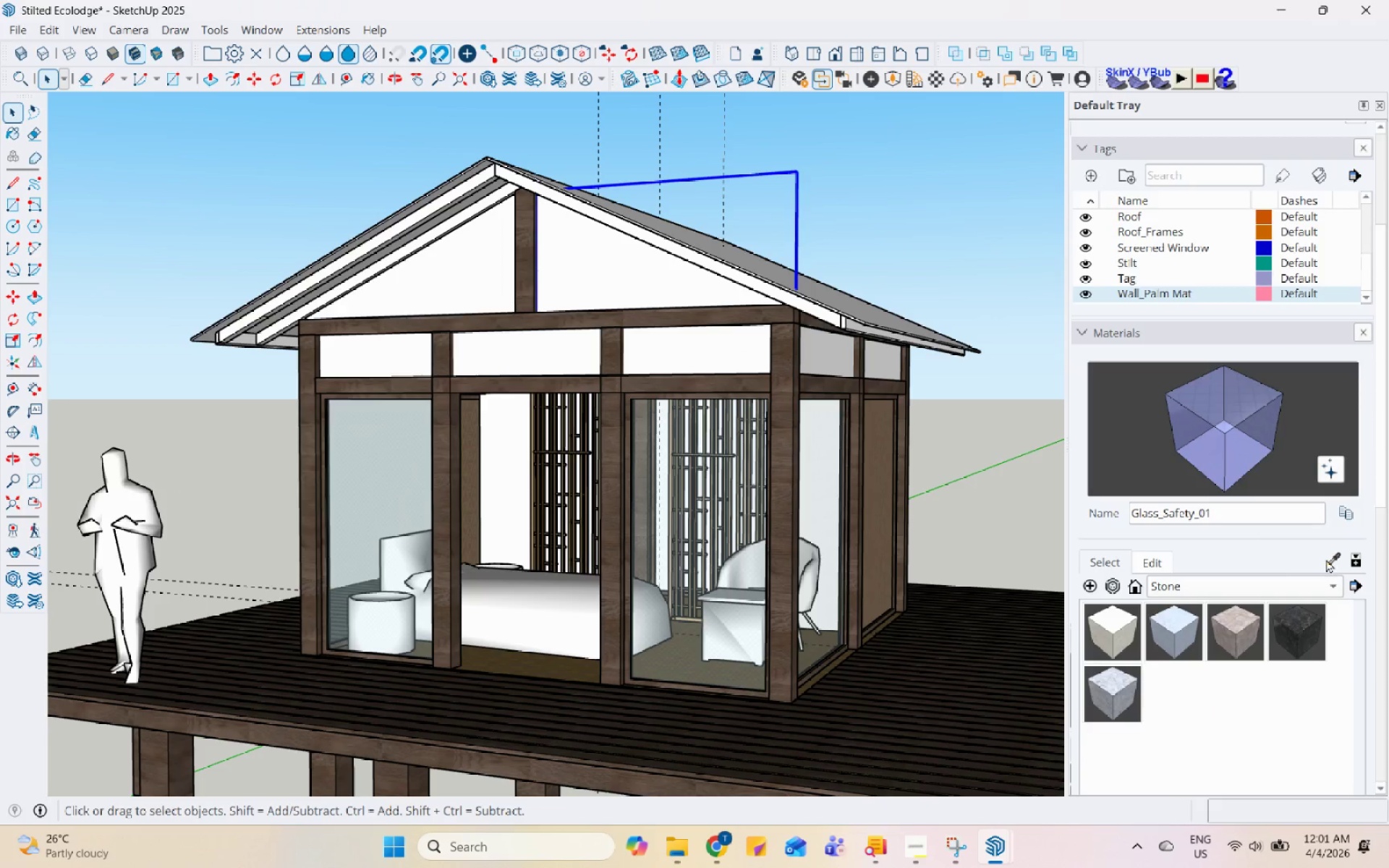 
left_click([1329, 561])
 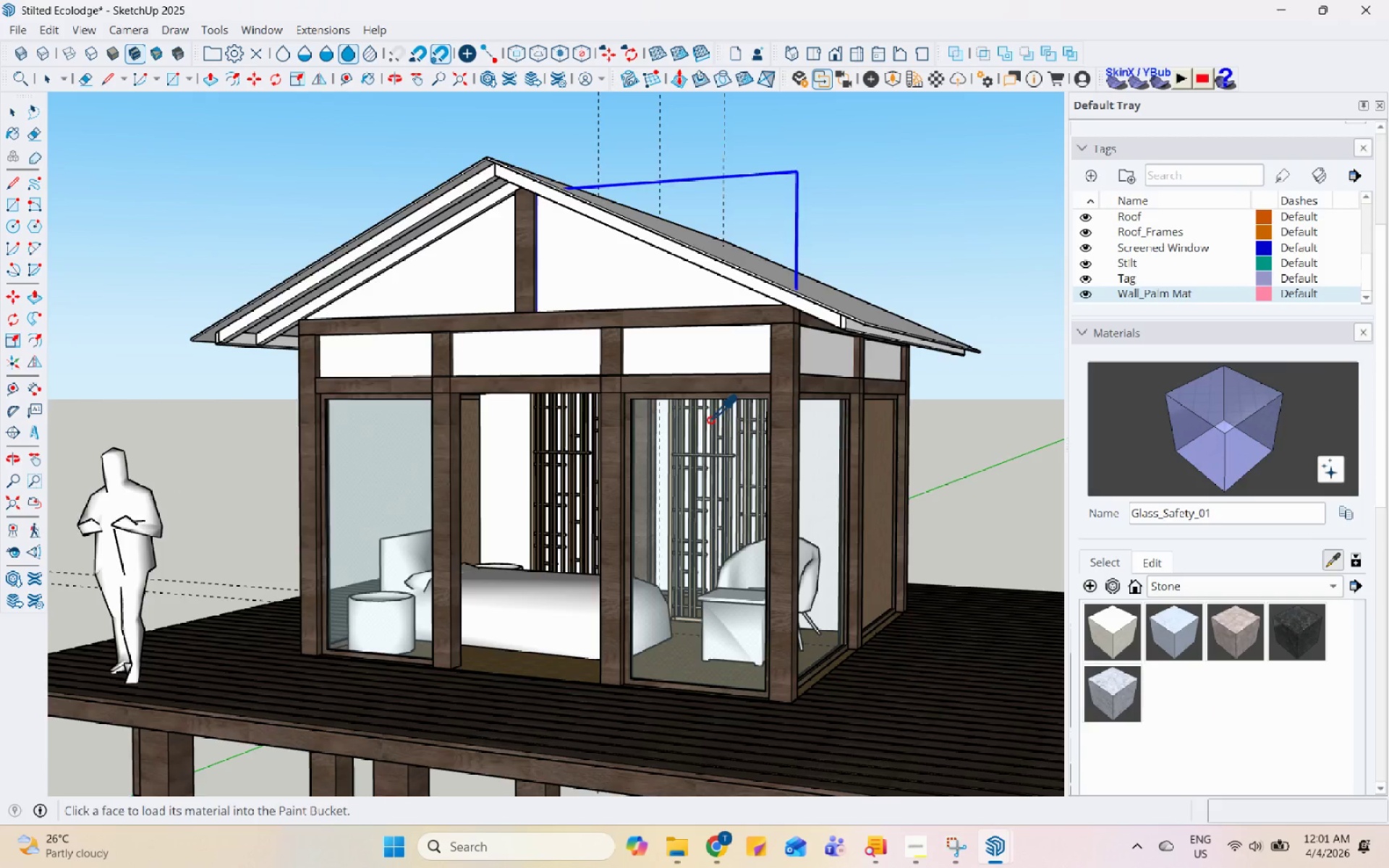 
left_click([845, 478])
 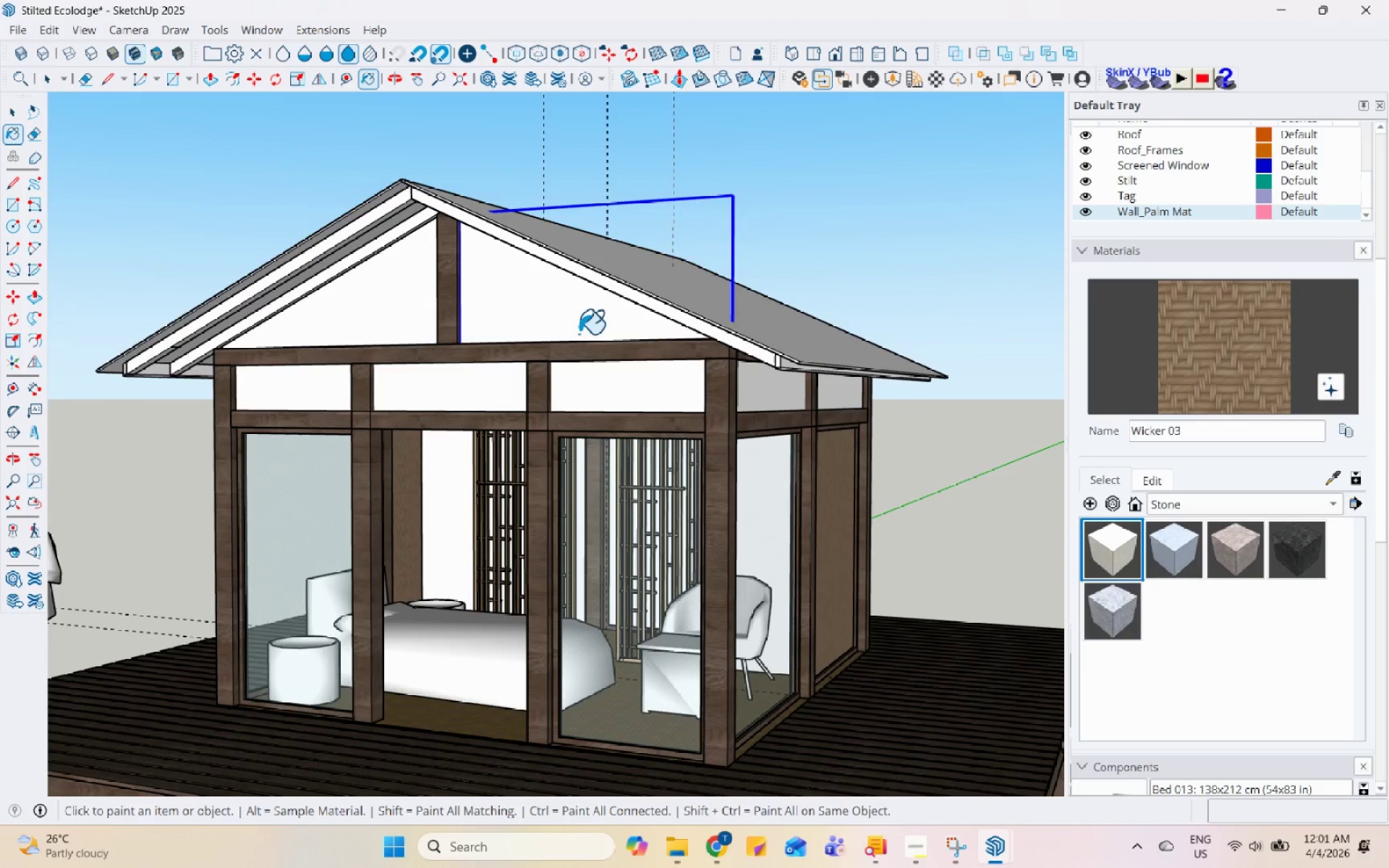 
left_click([560, 332])
 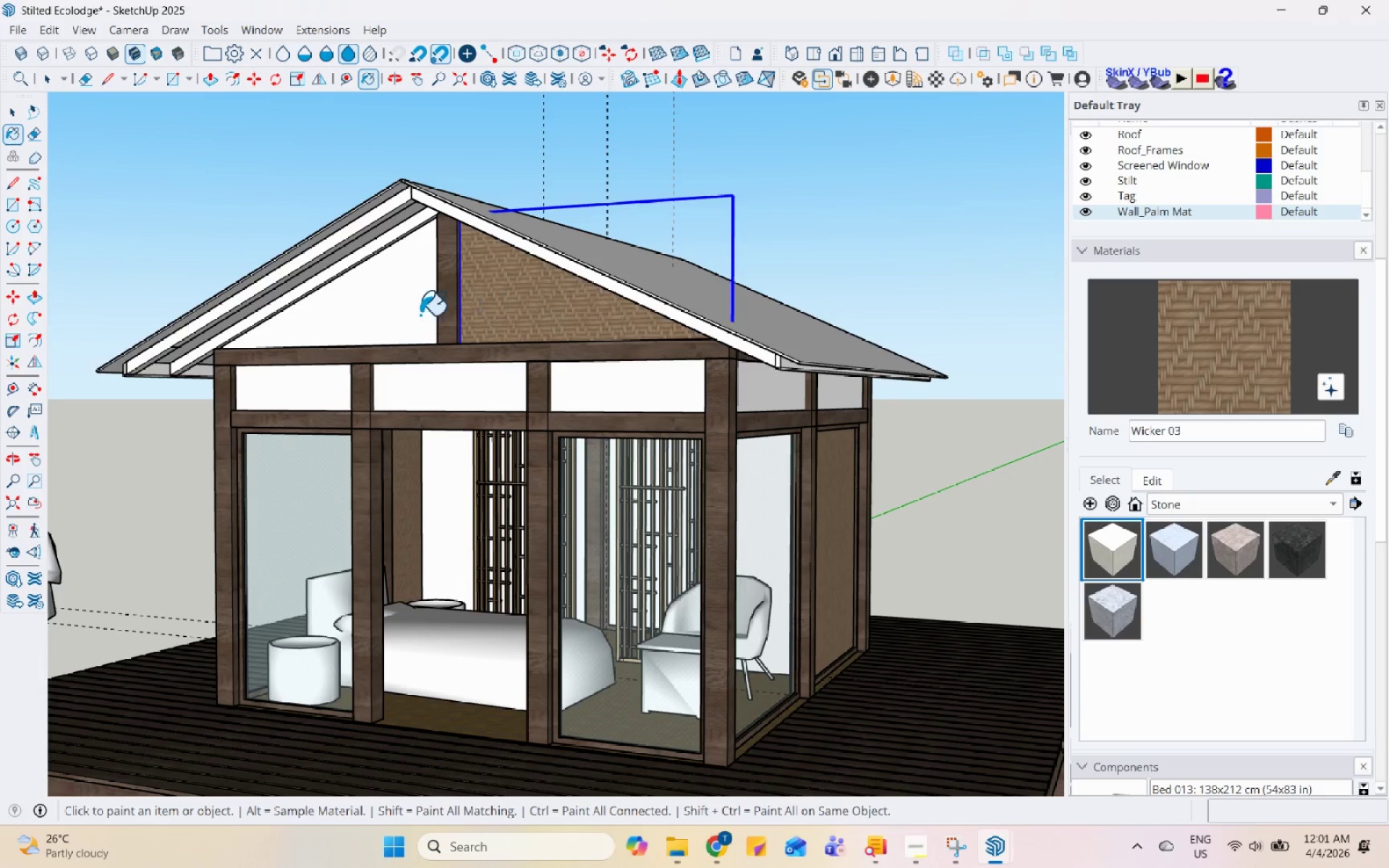 
scroll: coordinate [835, 580], scroll_direction: down, amount: 1.0
 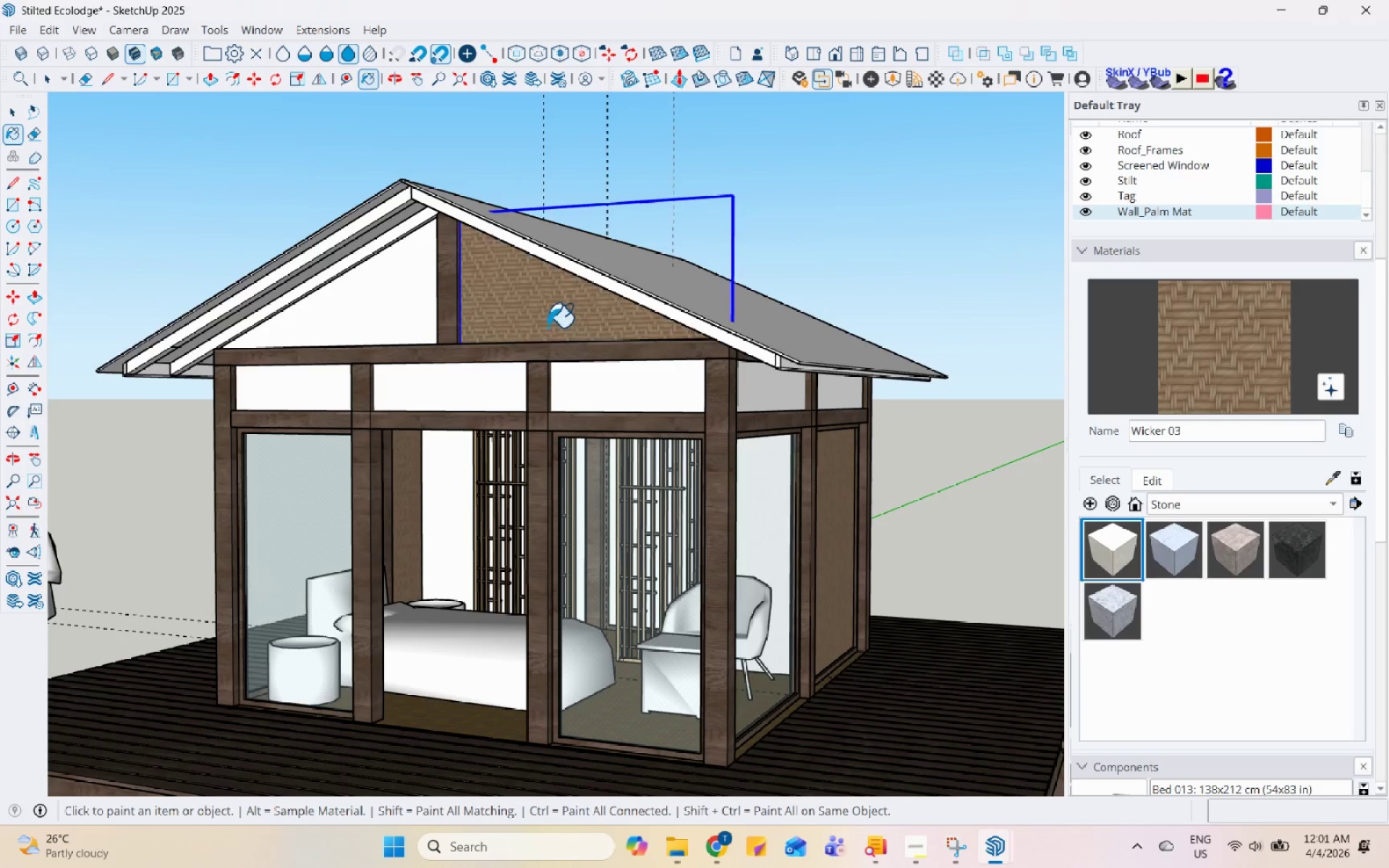 
double_click([408, 312])
 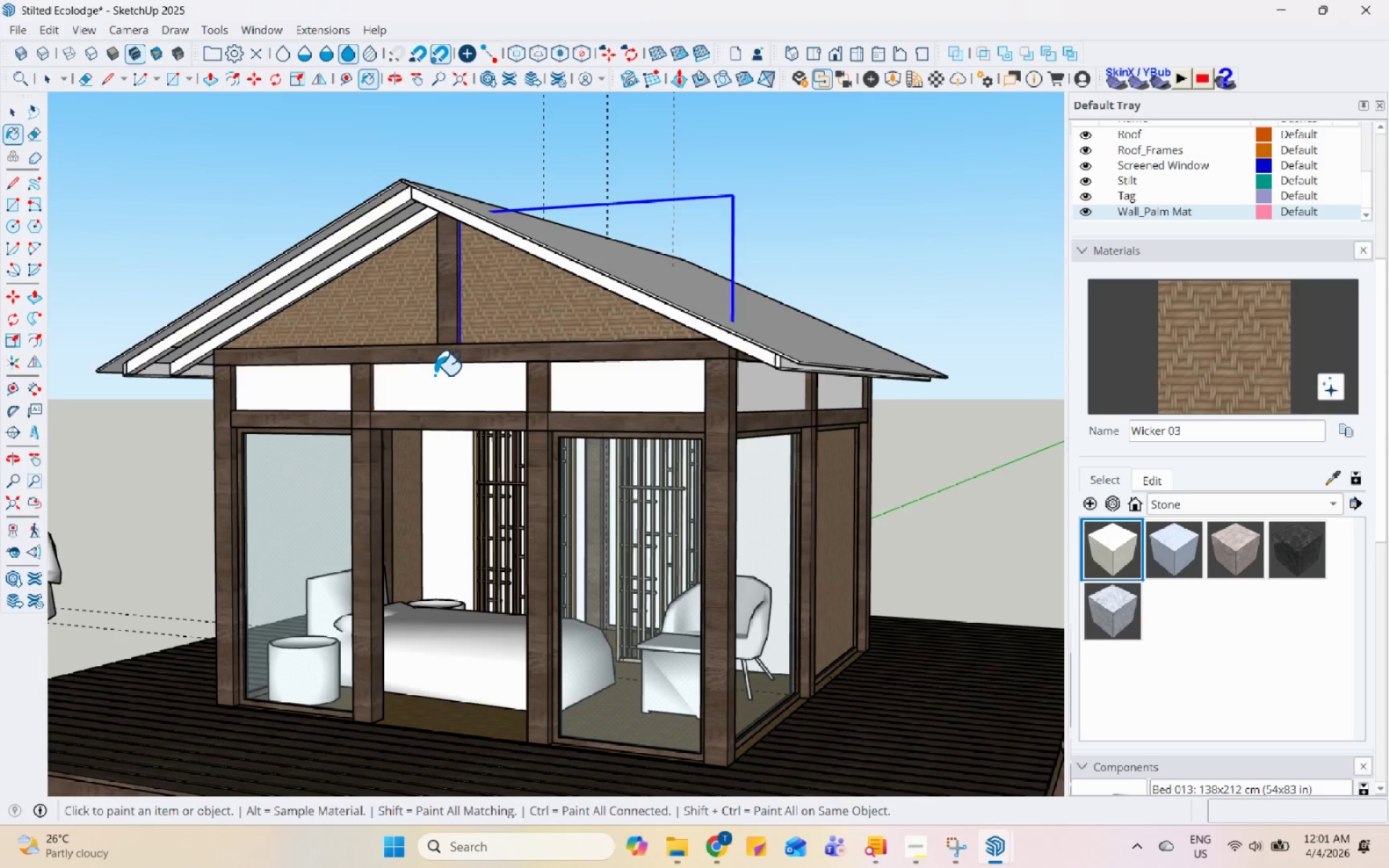 
triple_click([435, 381])
 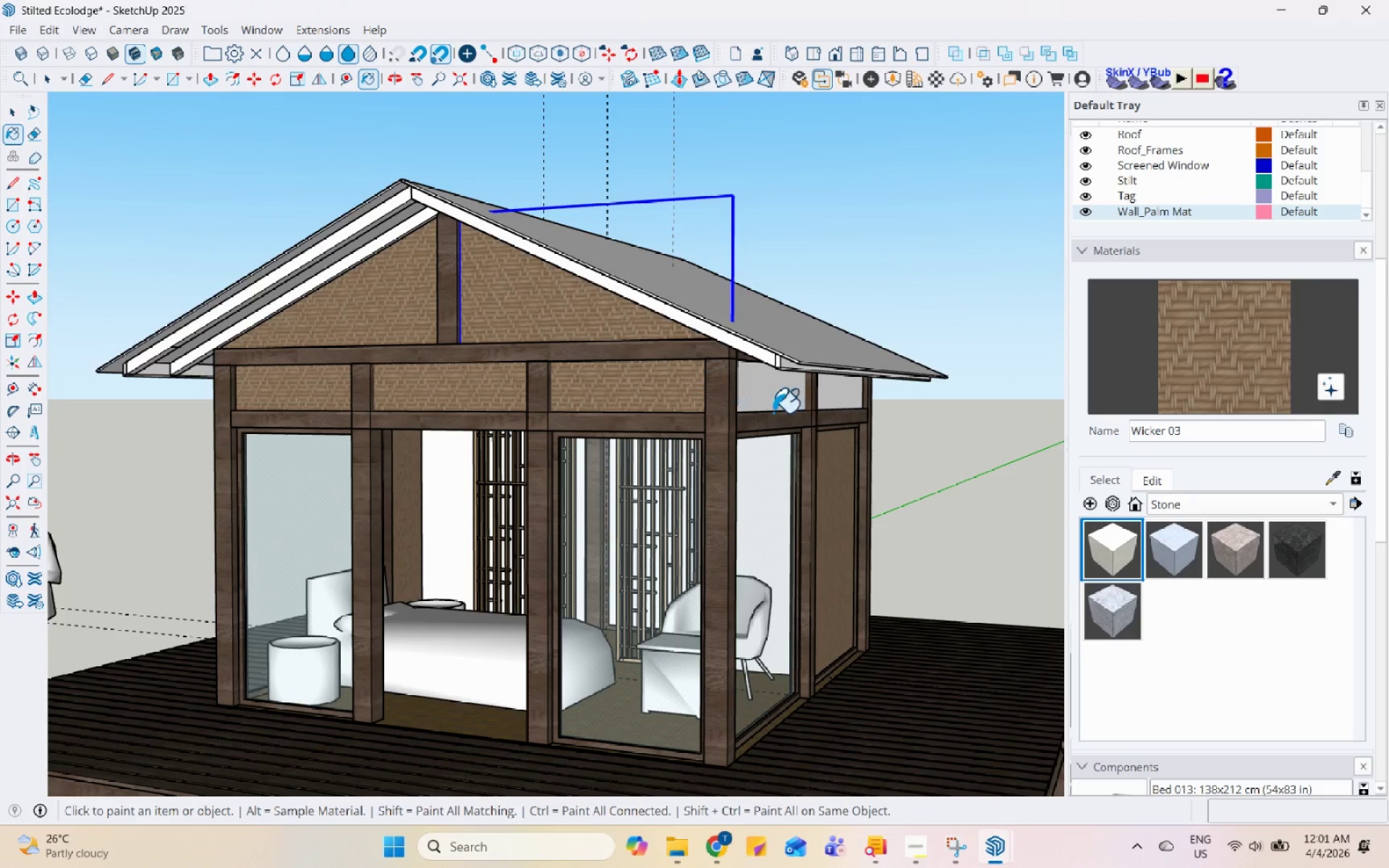 
left_click([769, 396])
 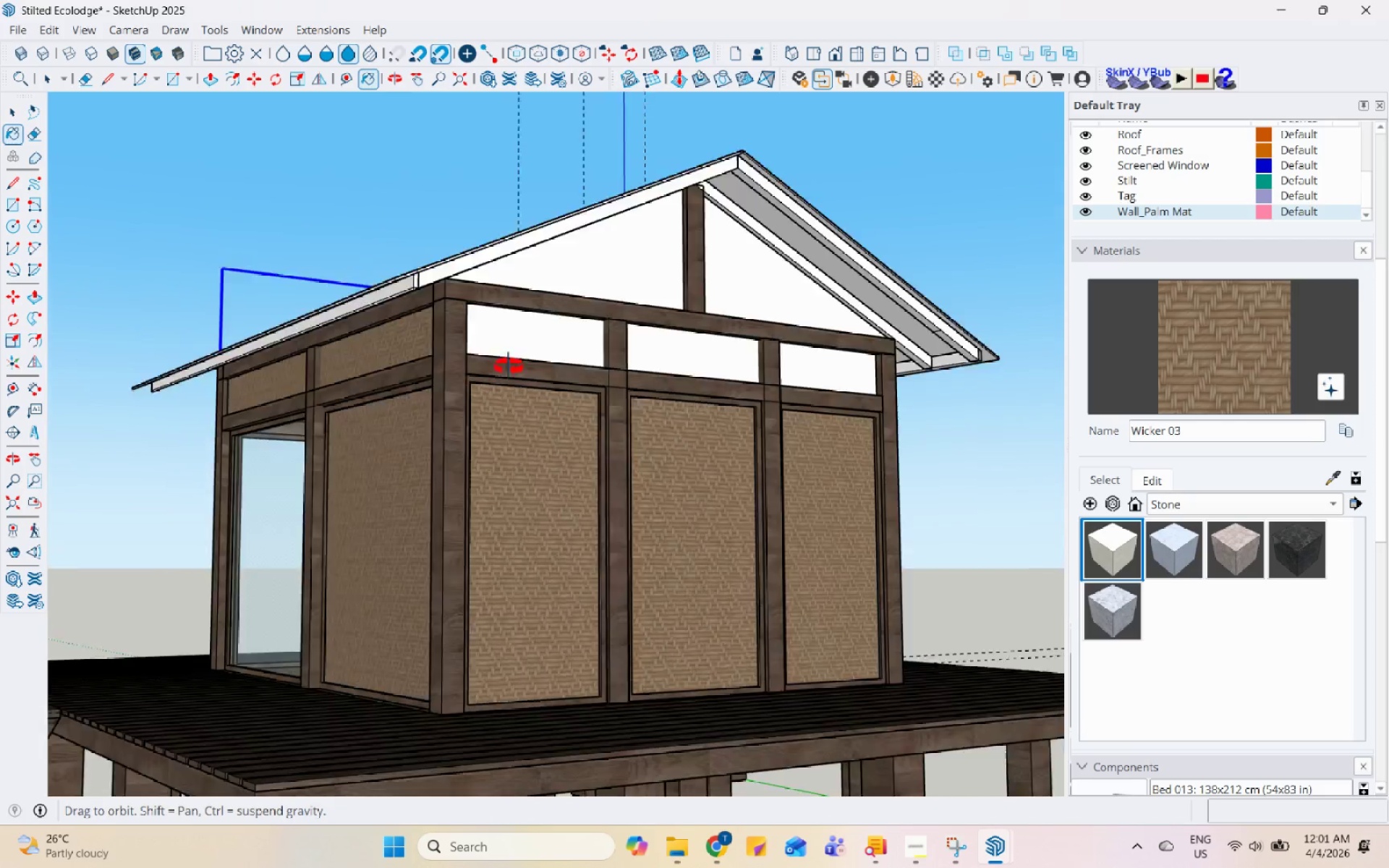 
left_click([521, 336])
 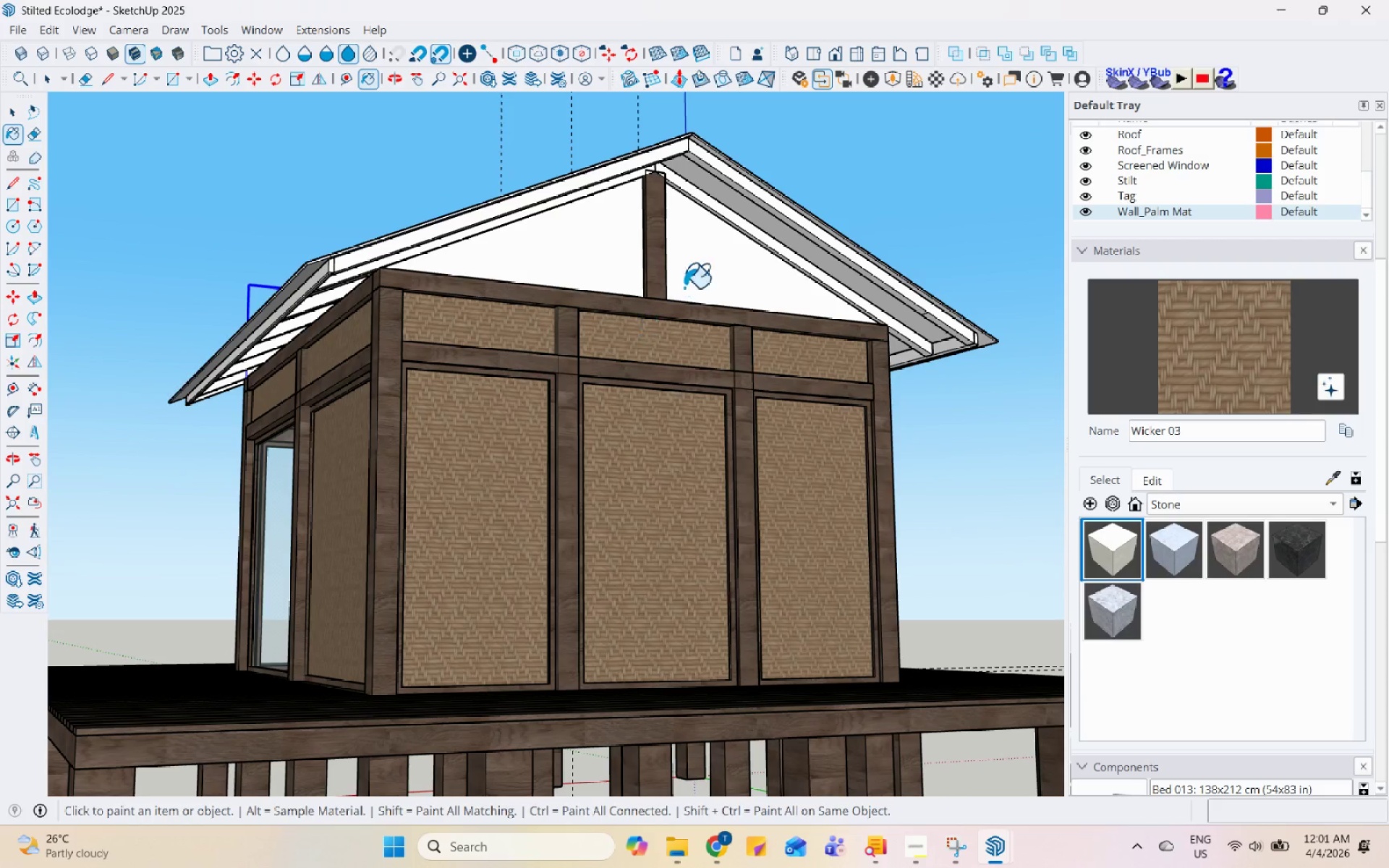 
left_click([694, 282])
 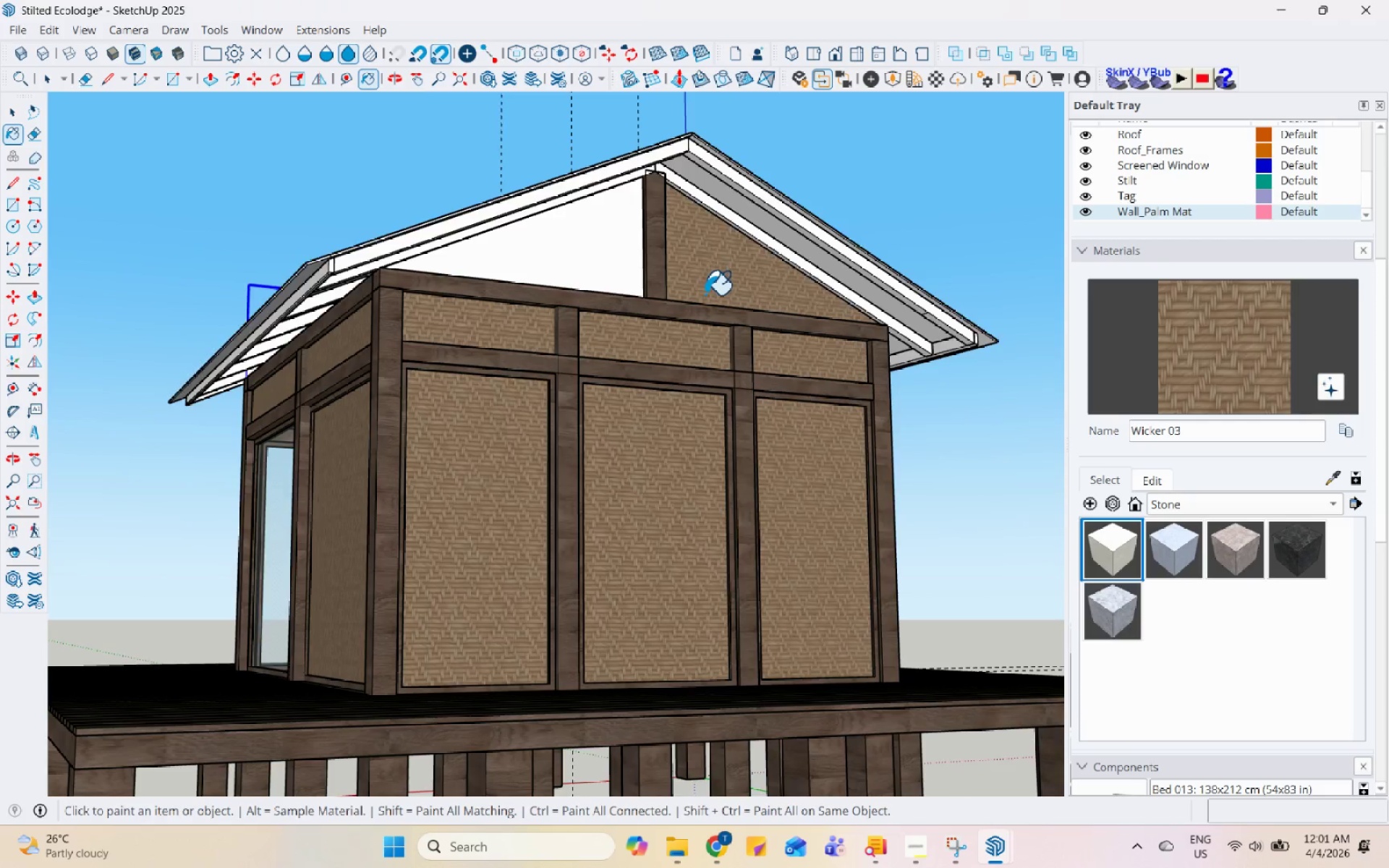 
left_click([512, 256])
 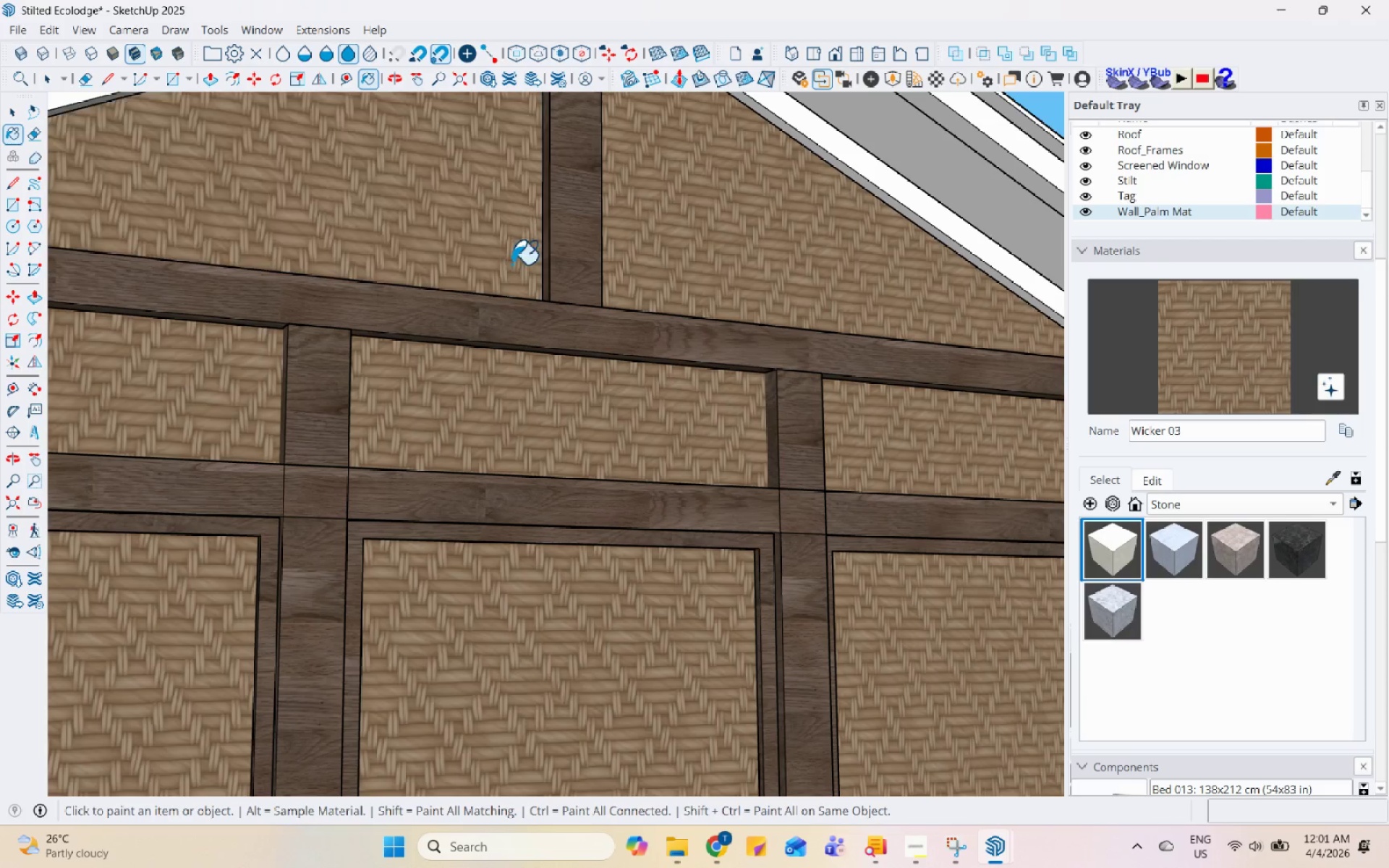 
scroll: coordinate [704, 296], scroll_direction: up, amount: 9.0
 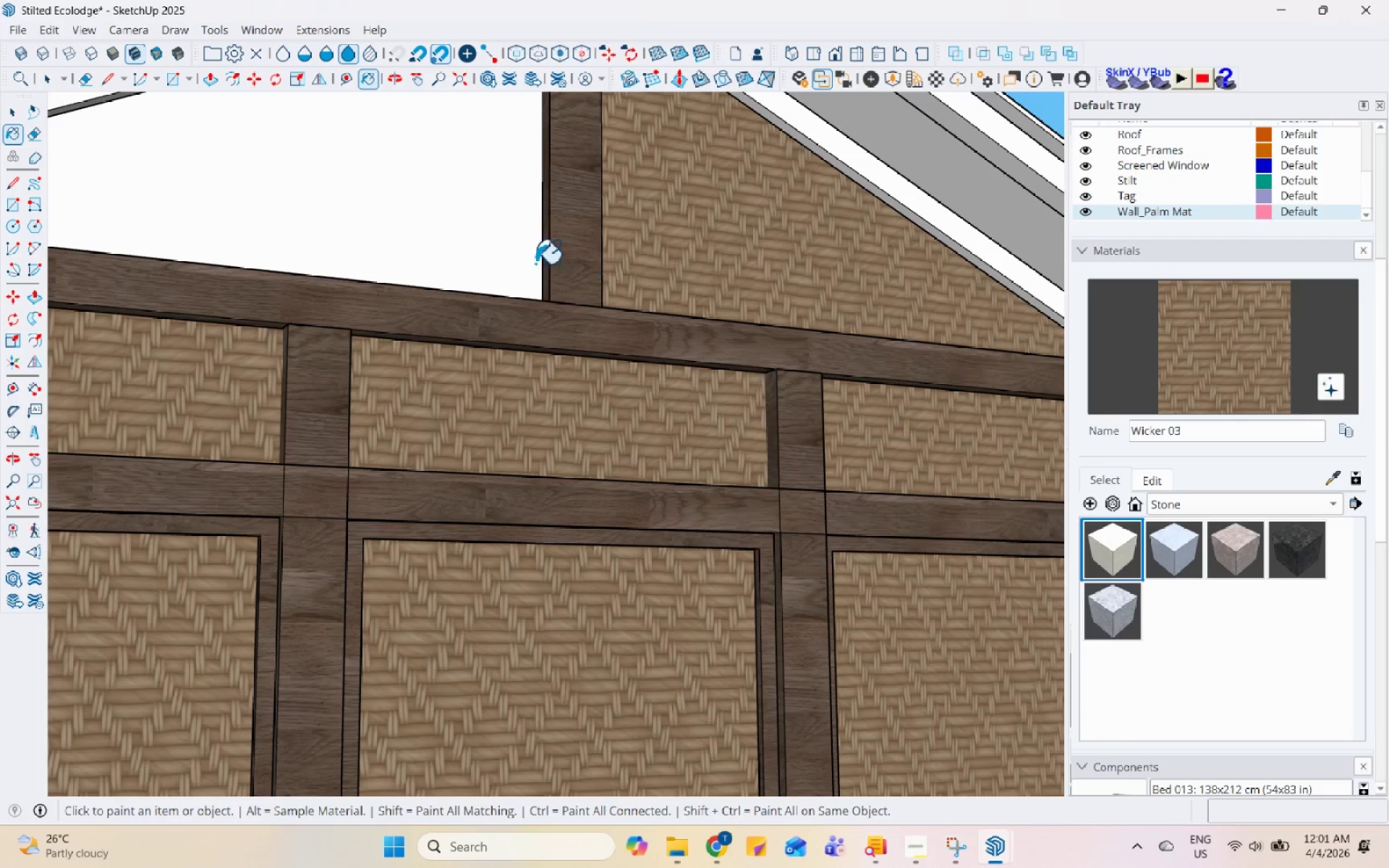 
scroll: coordinate [657, 443], scroll_direction: down, amount: 10.0
 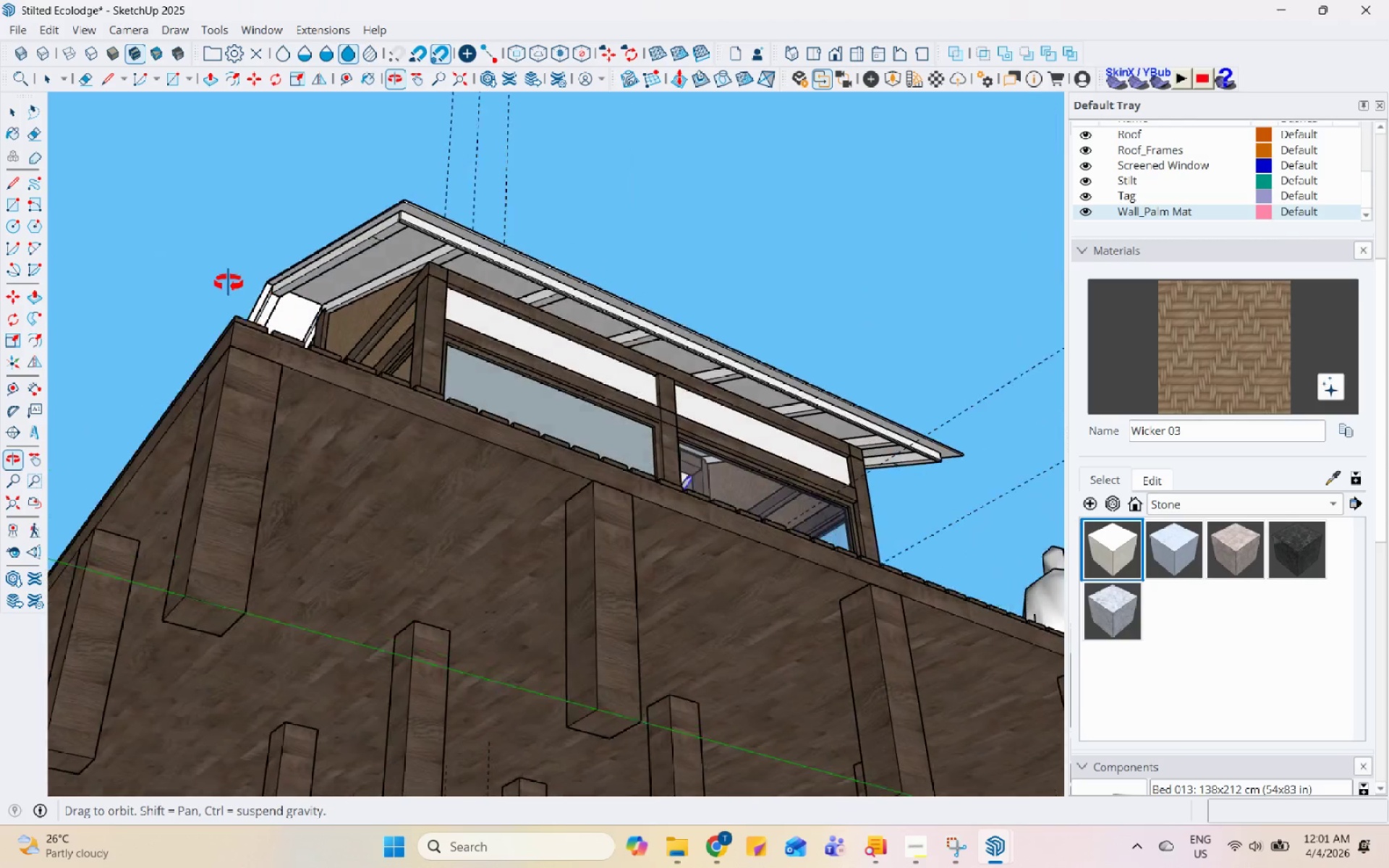 
scroll: coordinate [599, 292], scroll_direction: up, amount: 4.0
 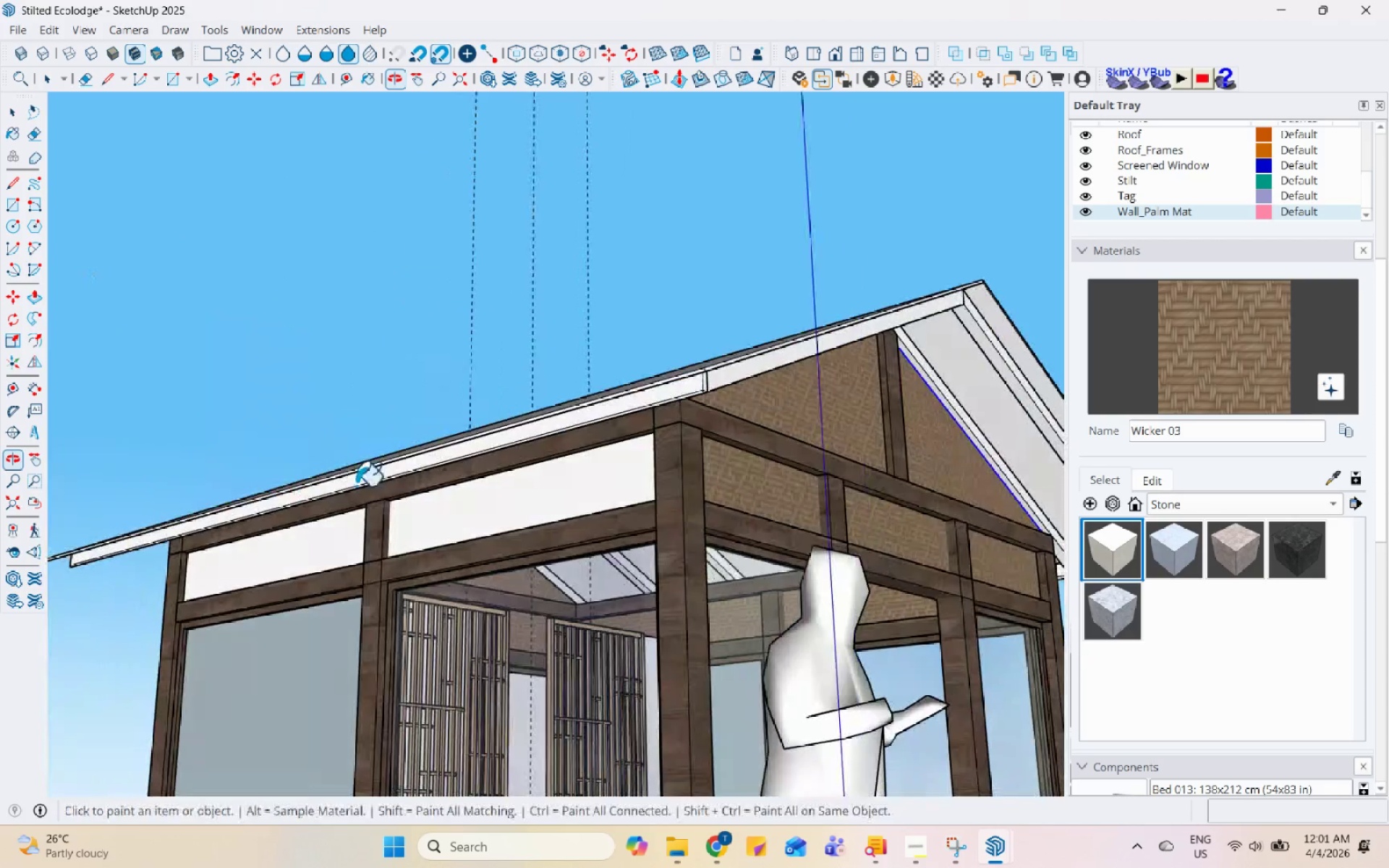 
left_click([585, 480])
 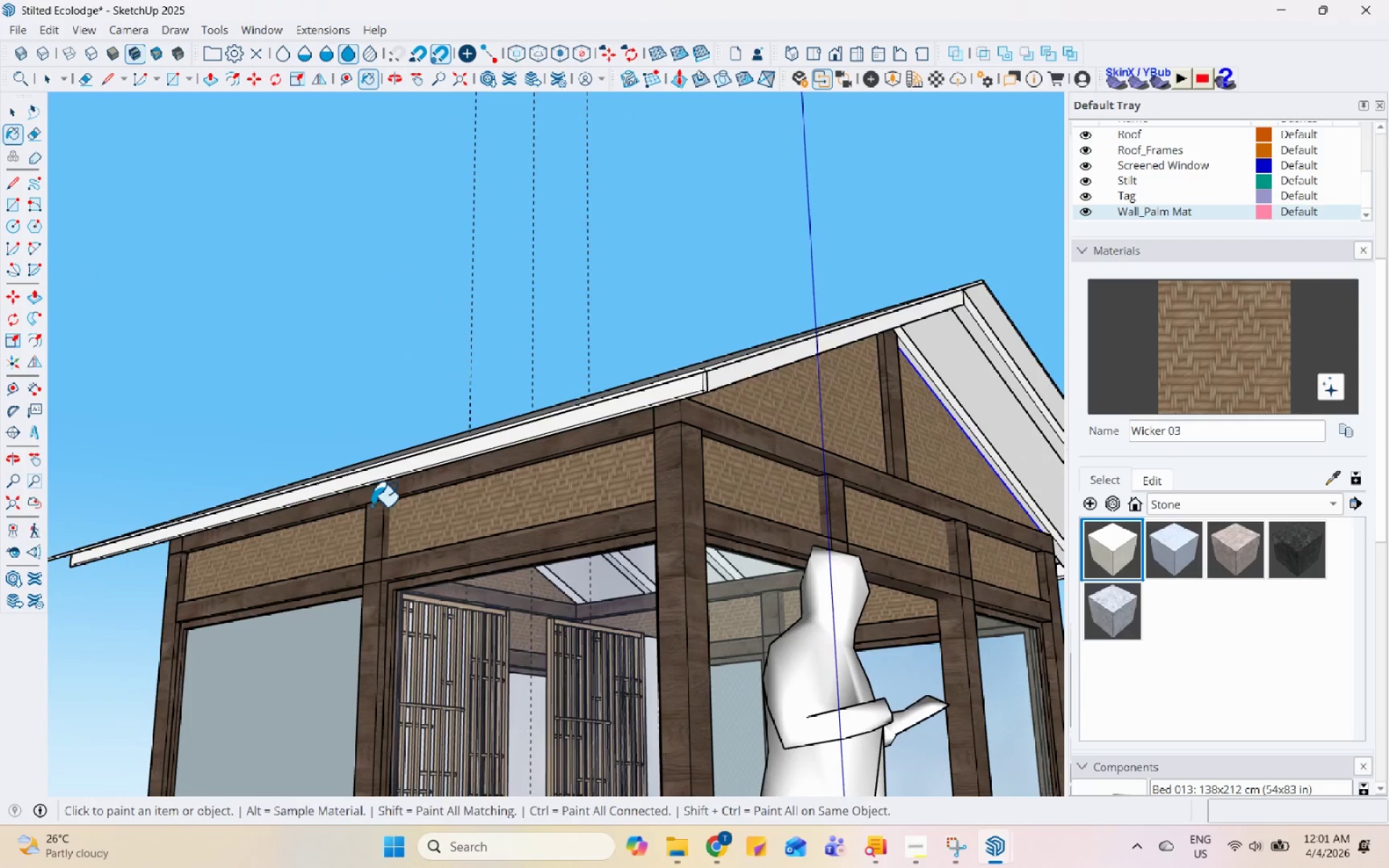 
scroll: coordinate [488, 506], scroll_direction: down, amount: 3.0
 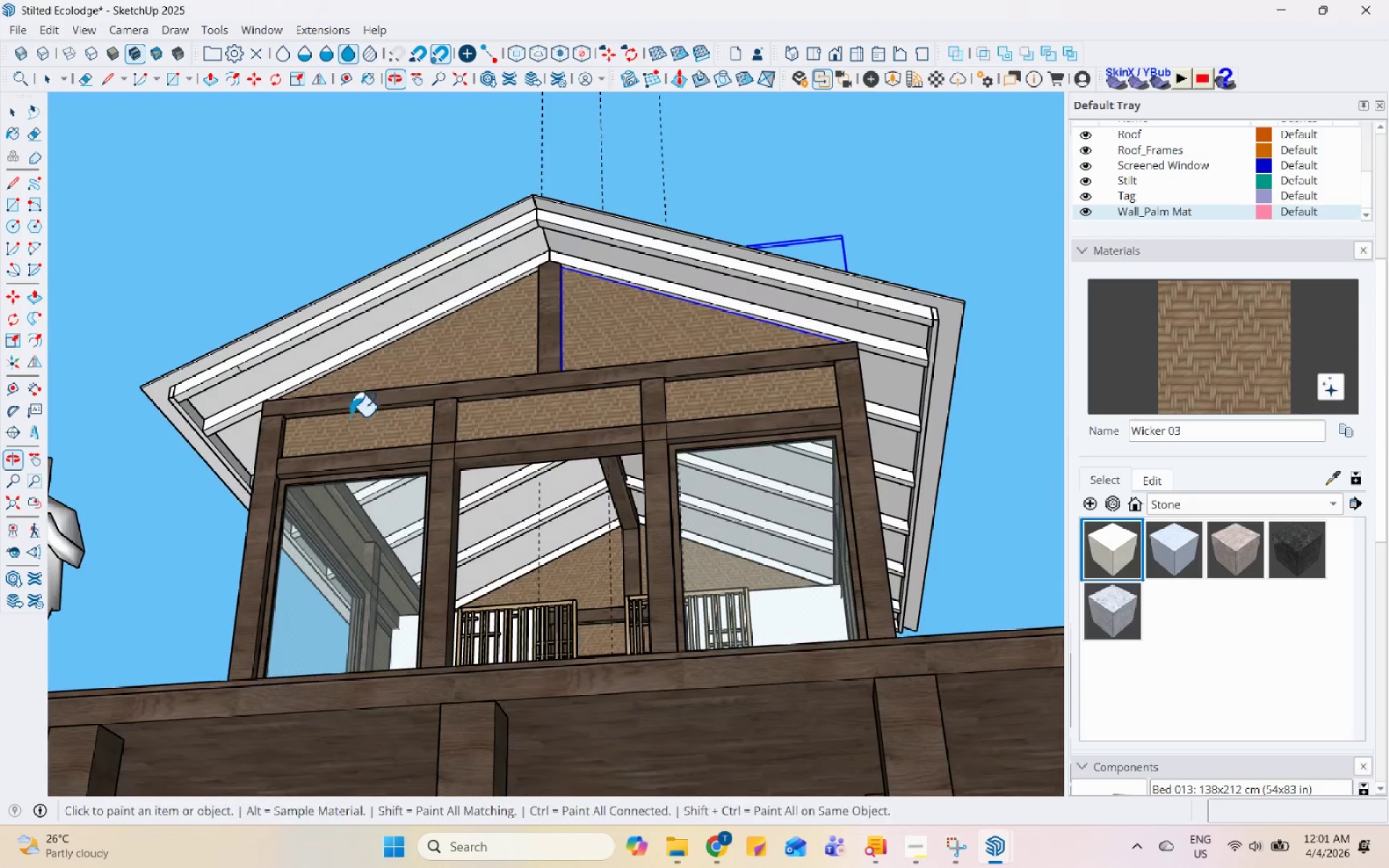 
scroll: coordinate [1023, 331], scroll_direction: none, amount: 0.0
 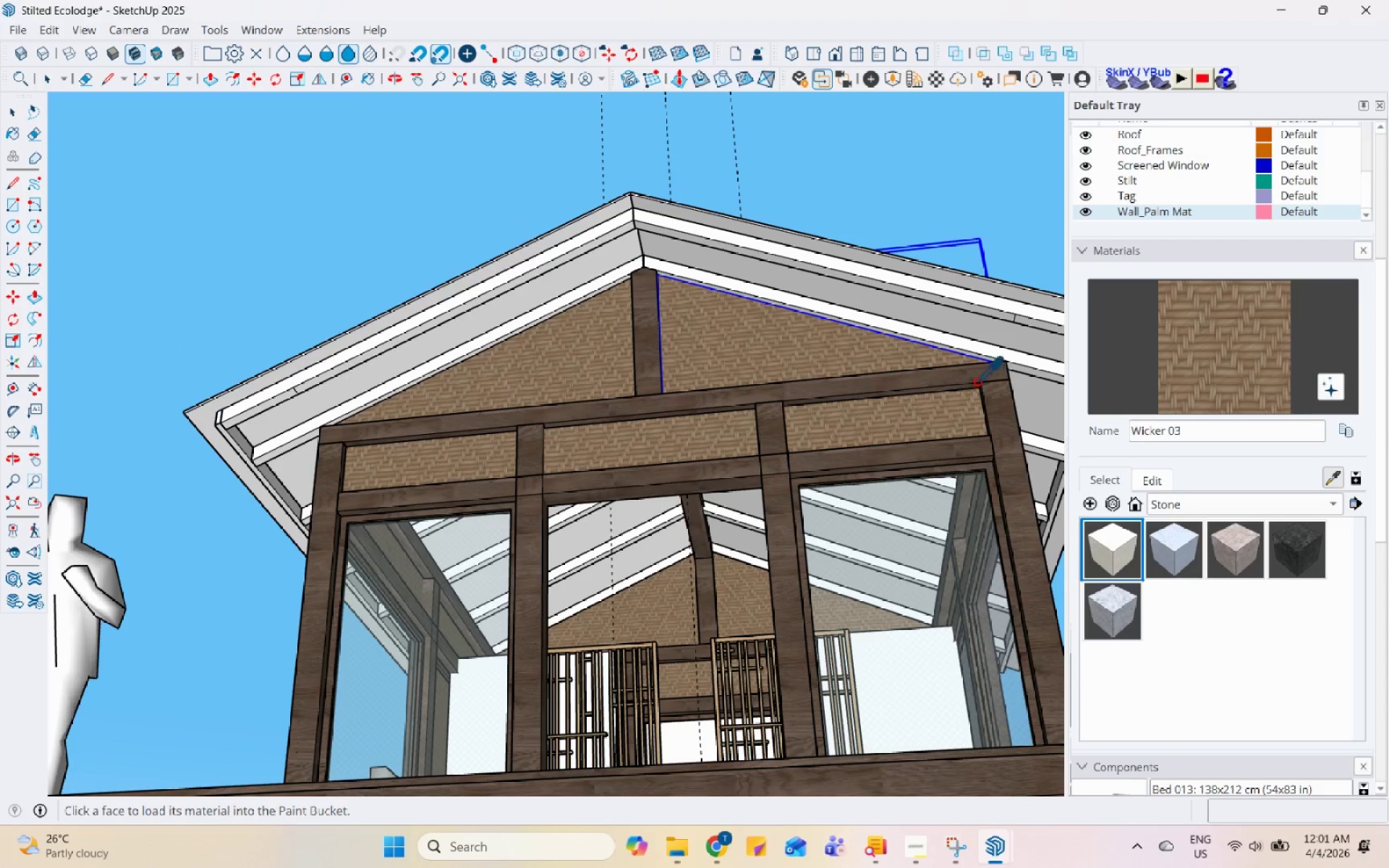 
double_click([990, 357])
 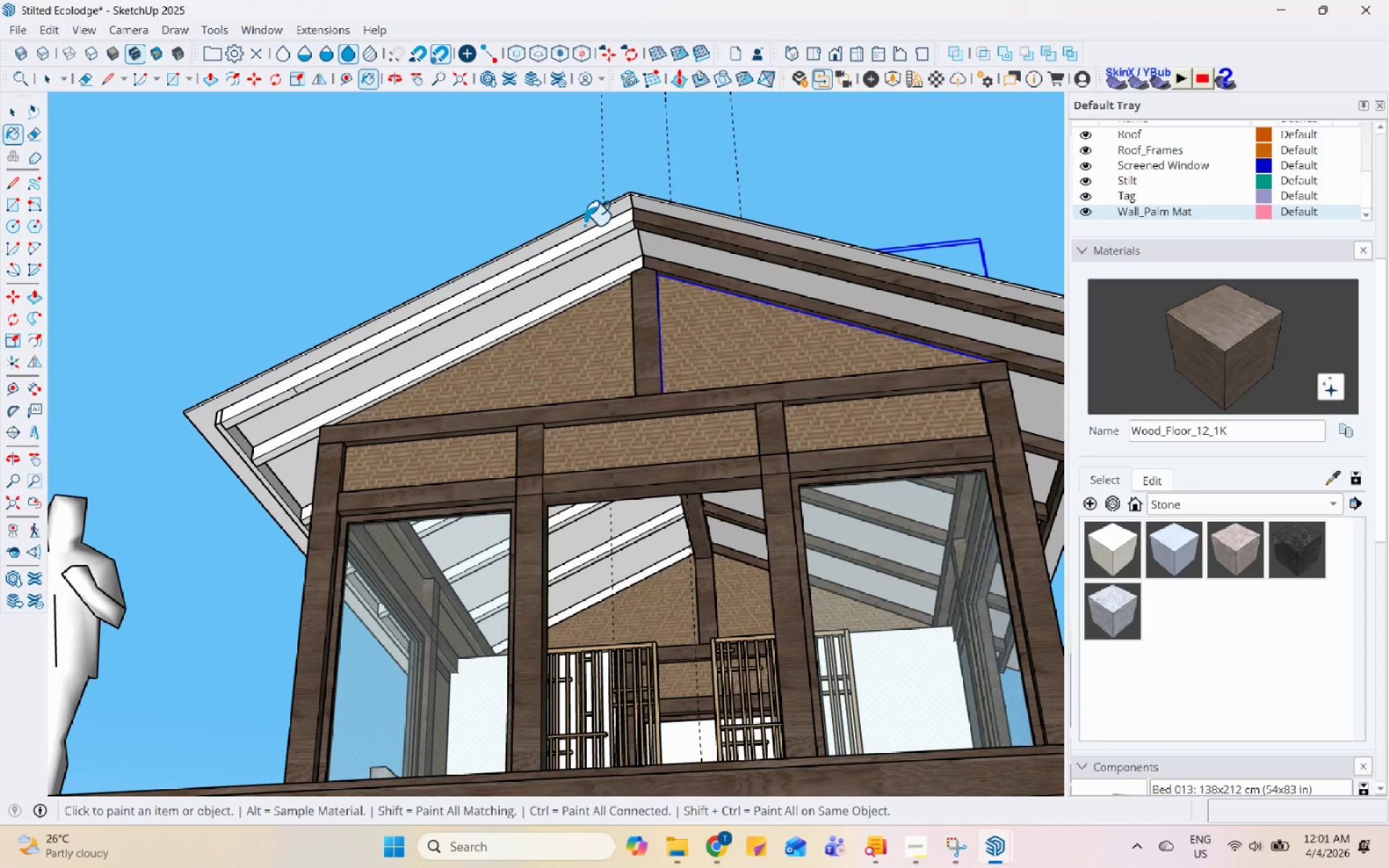 
left_click([592, 236])
 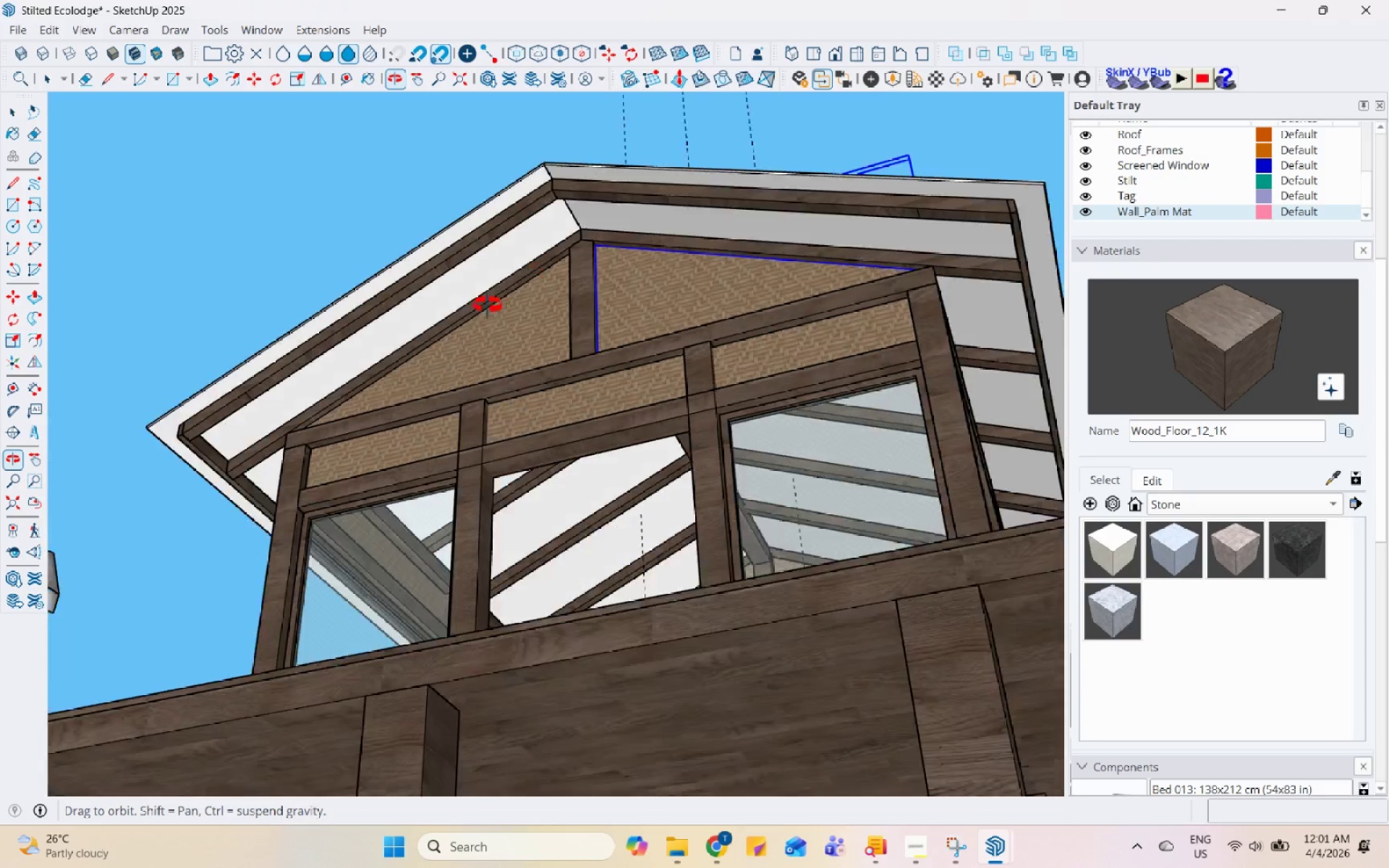 
key(Space)
 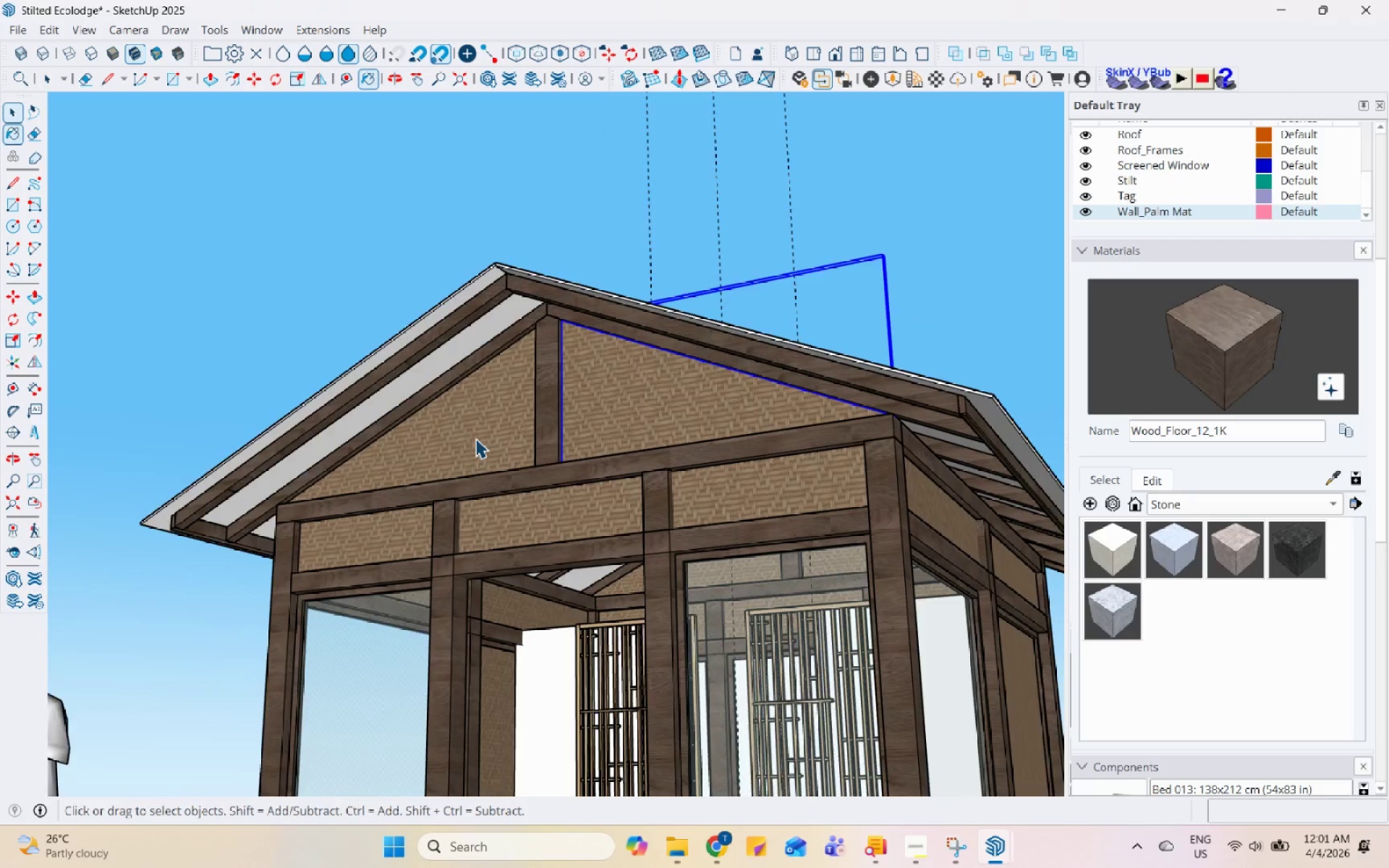 
scroll: coordinate [954, 536], scroll_direction: down, amount: 5.0
 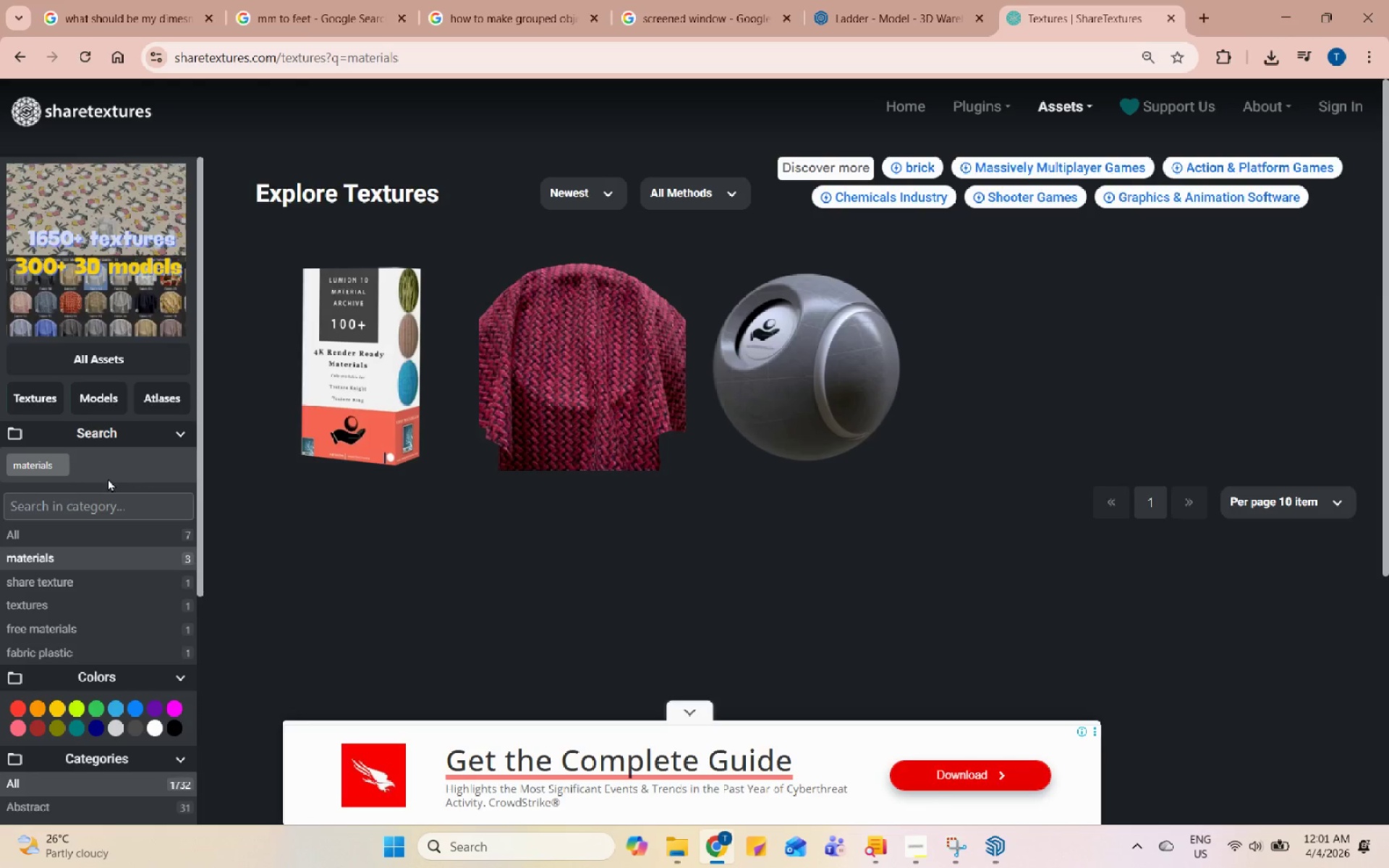 
type(roof)
 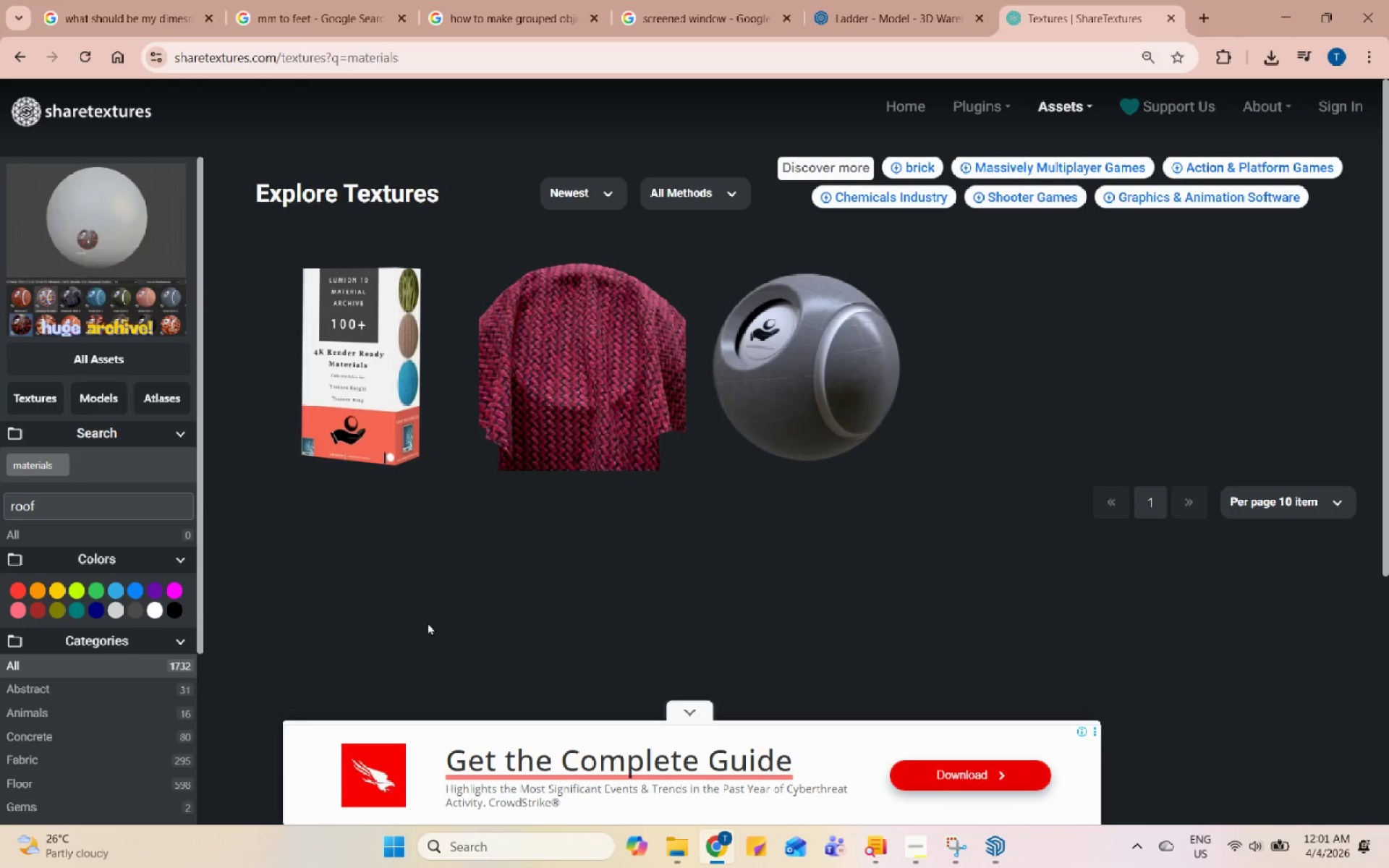 
key(Enter)
 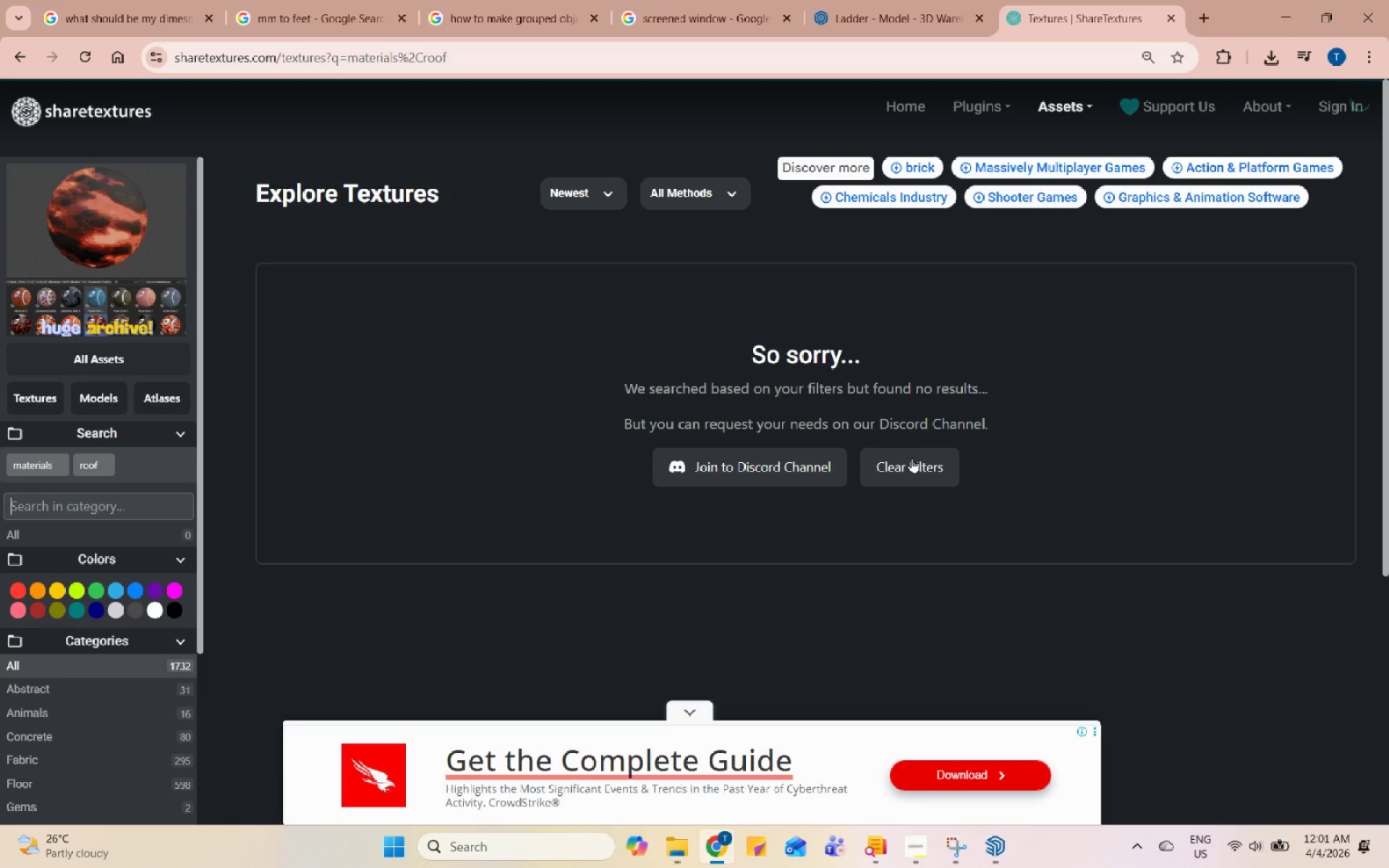 
left_click([120, 496])
 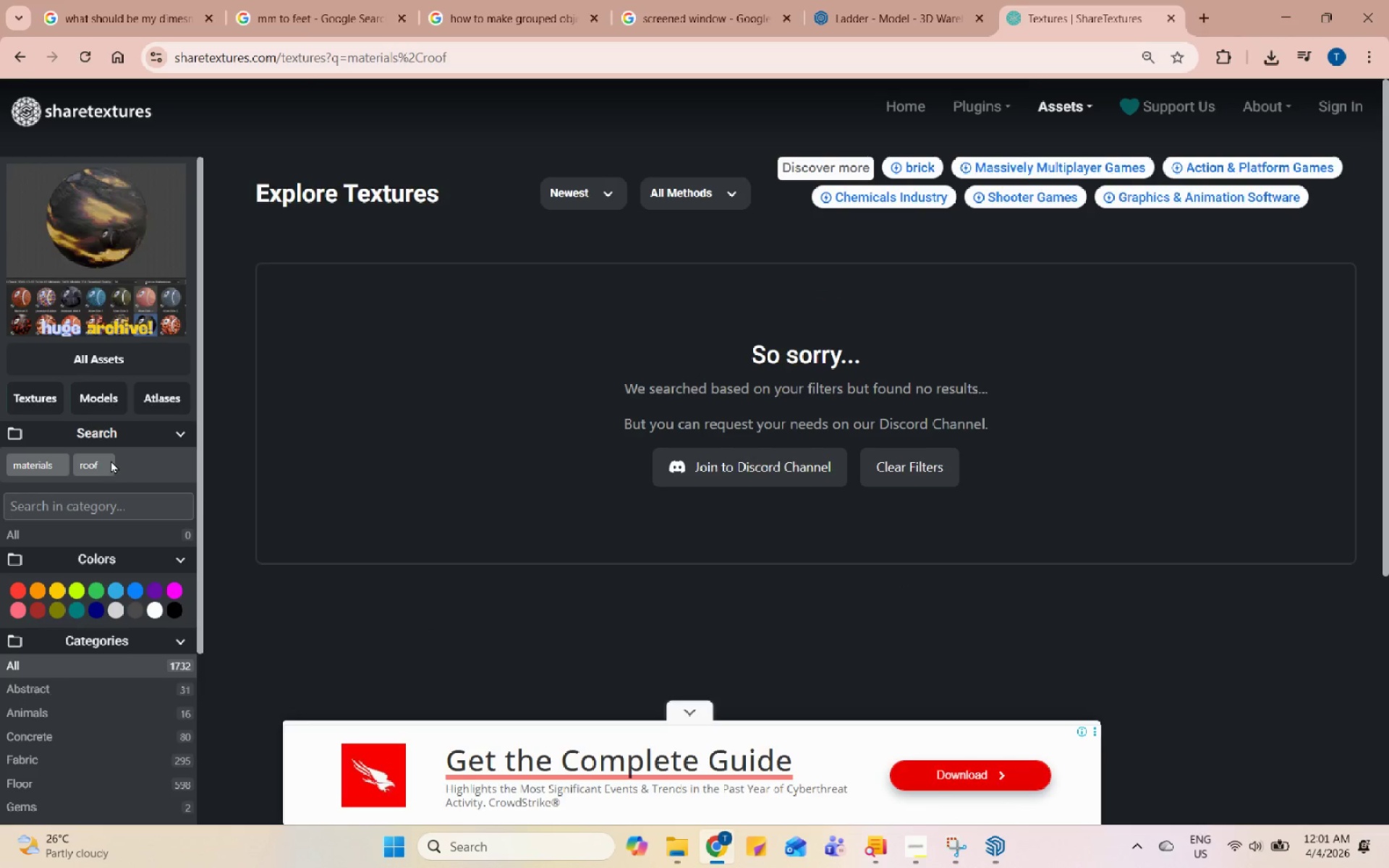 
left_click([101, 461])
 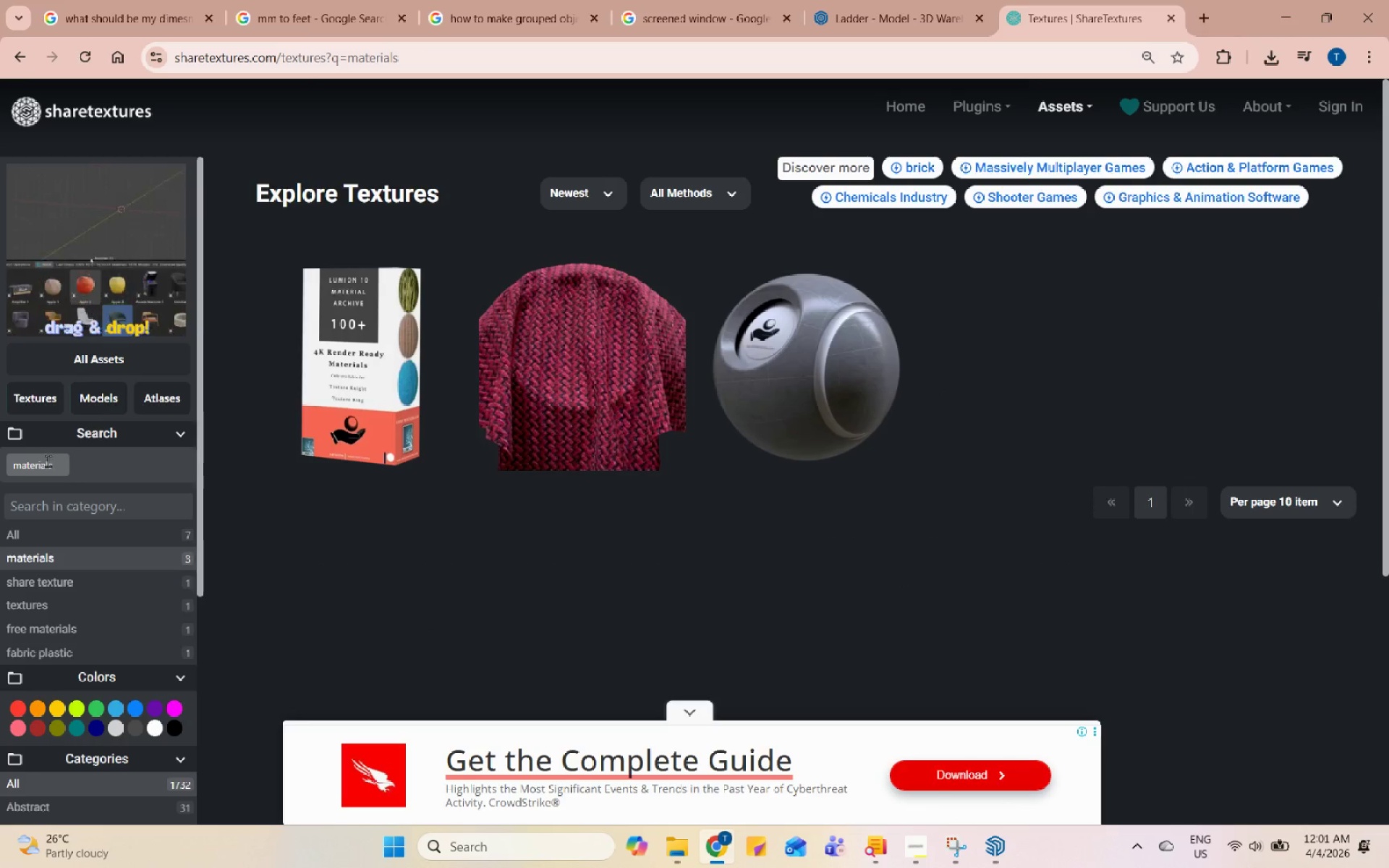 
left_click([63, 464])
 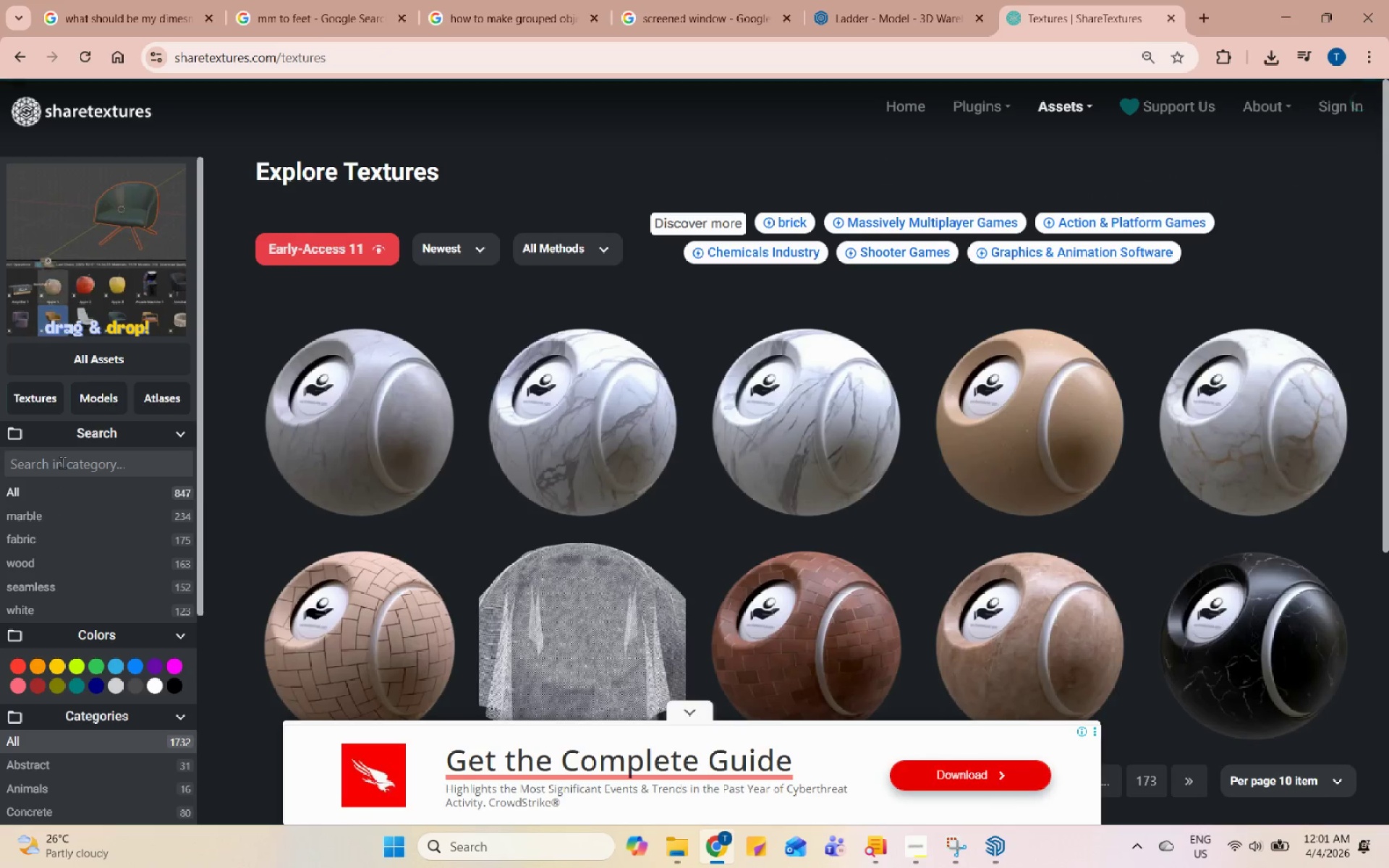 
left_click([62, 461])
 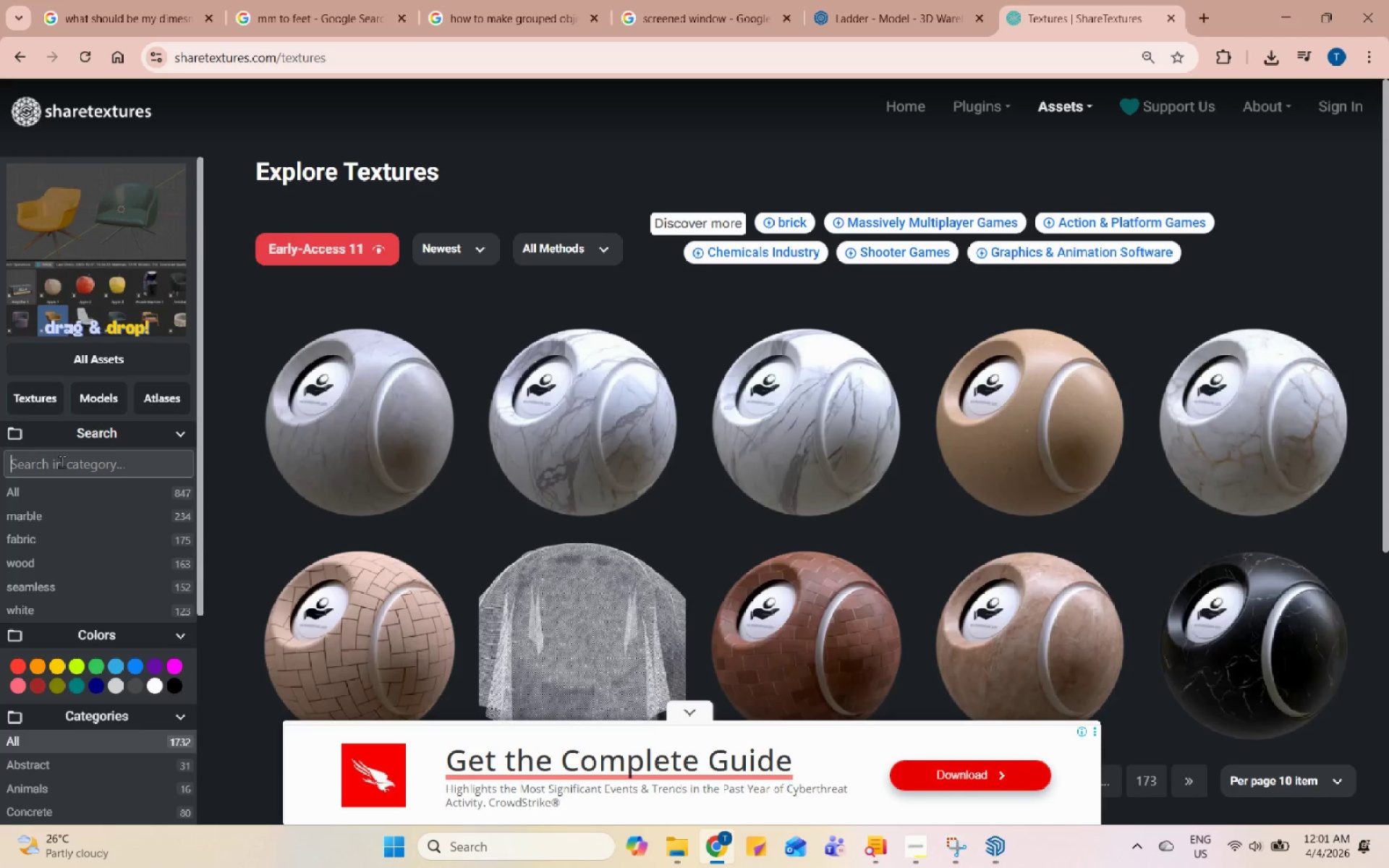 
type(rp)
key(Backspace)
type(oof)
 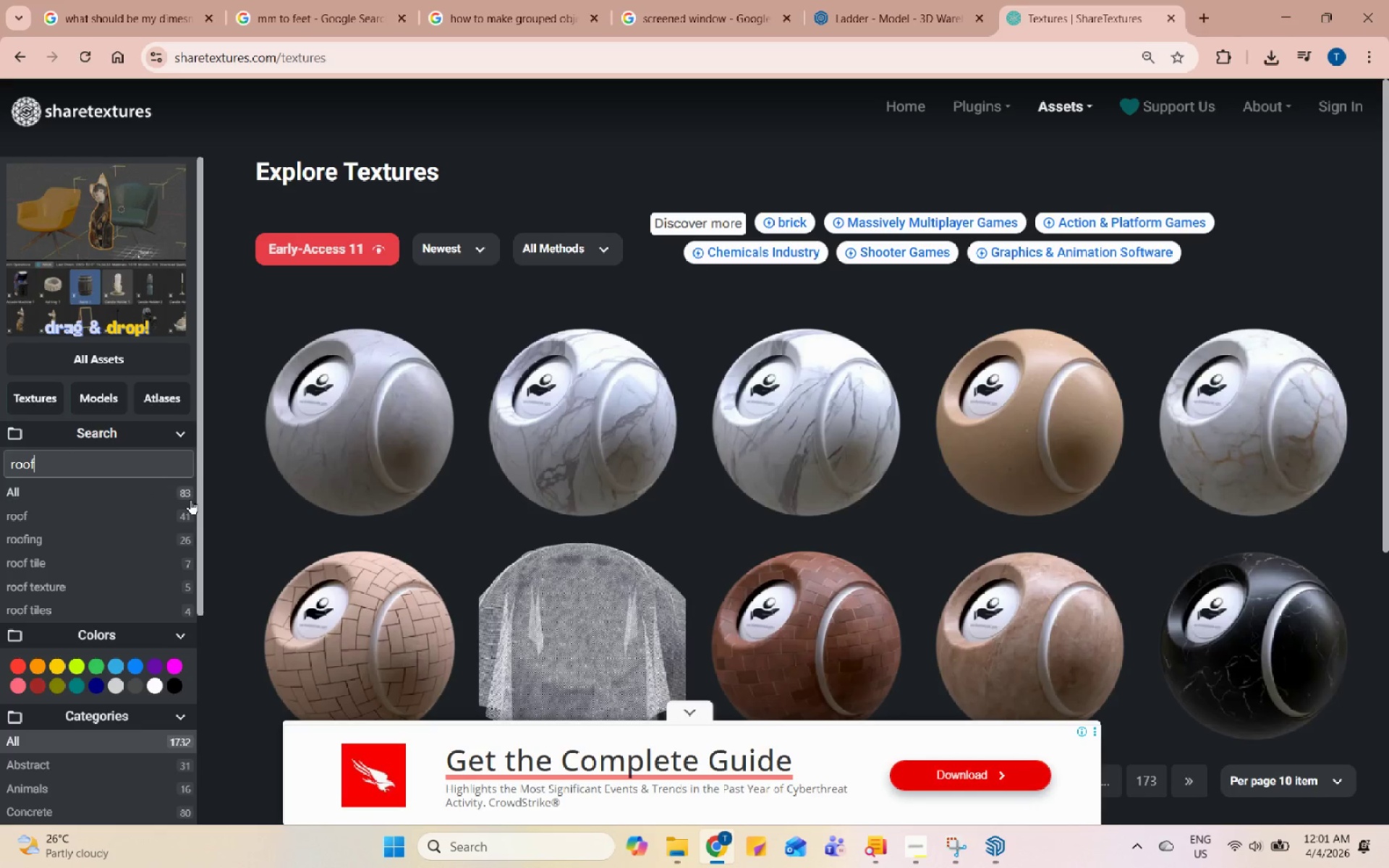 
left_click([163, 469])
 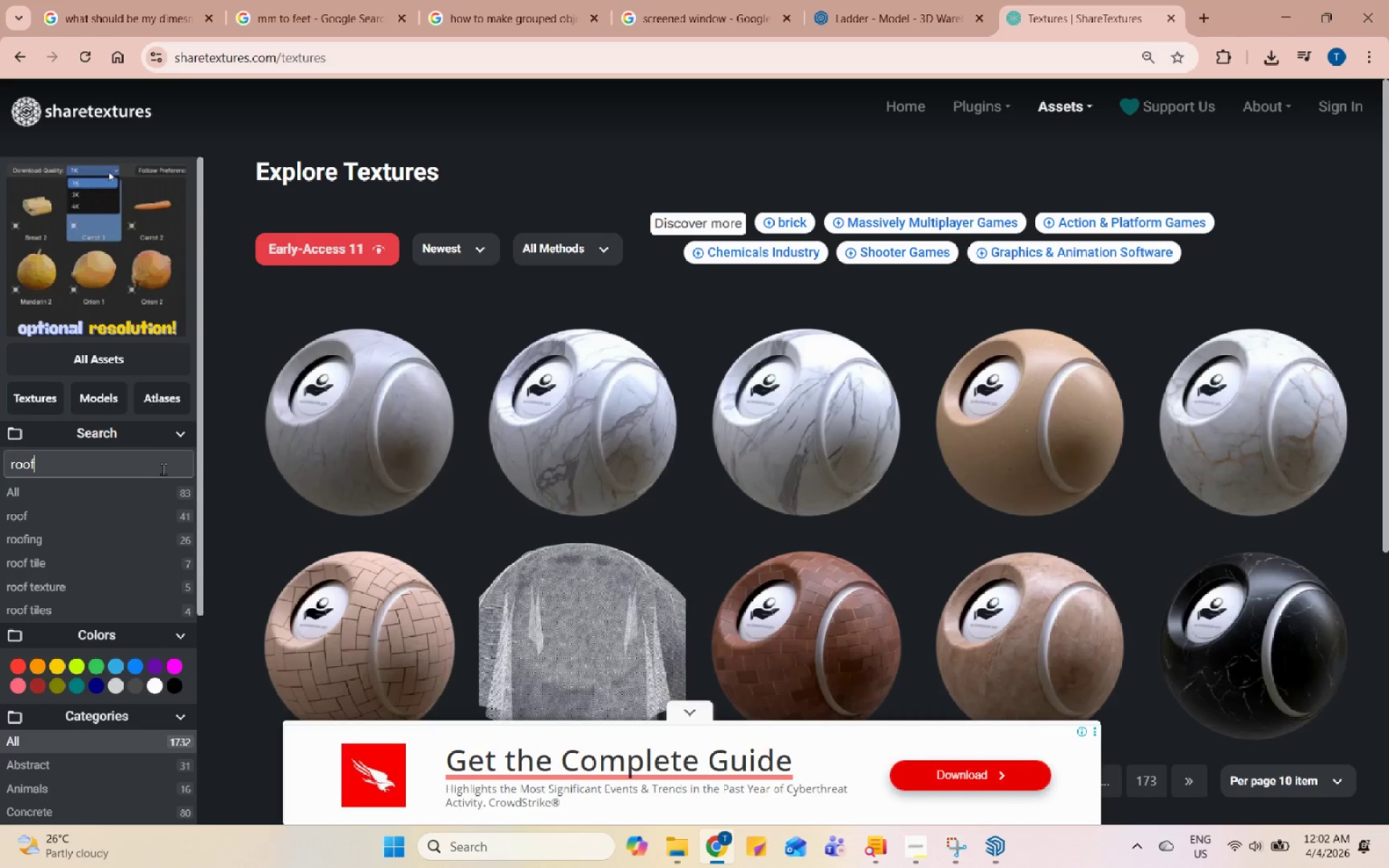 
key(Enter)
 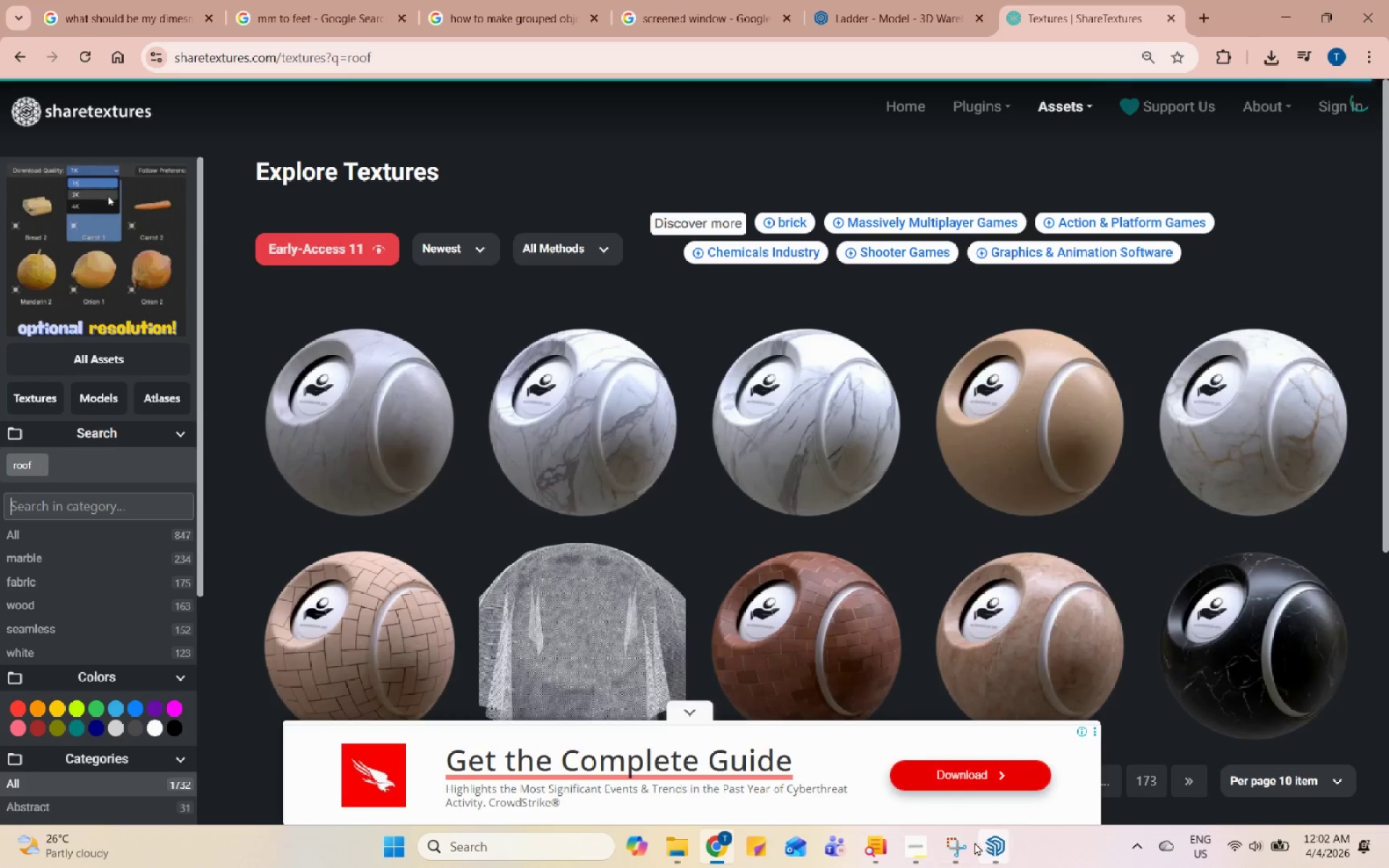 
left_click([994, 846])
 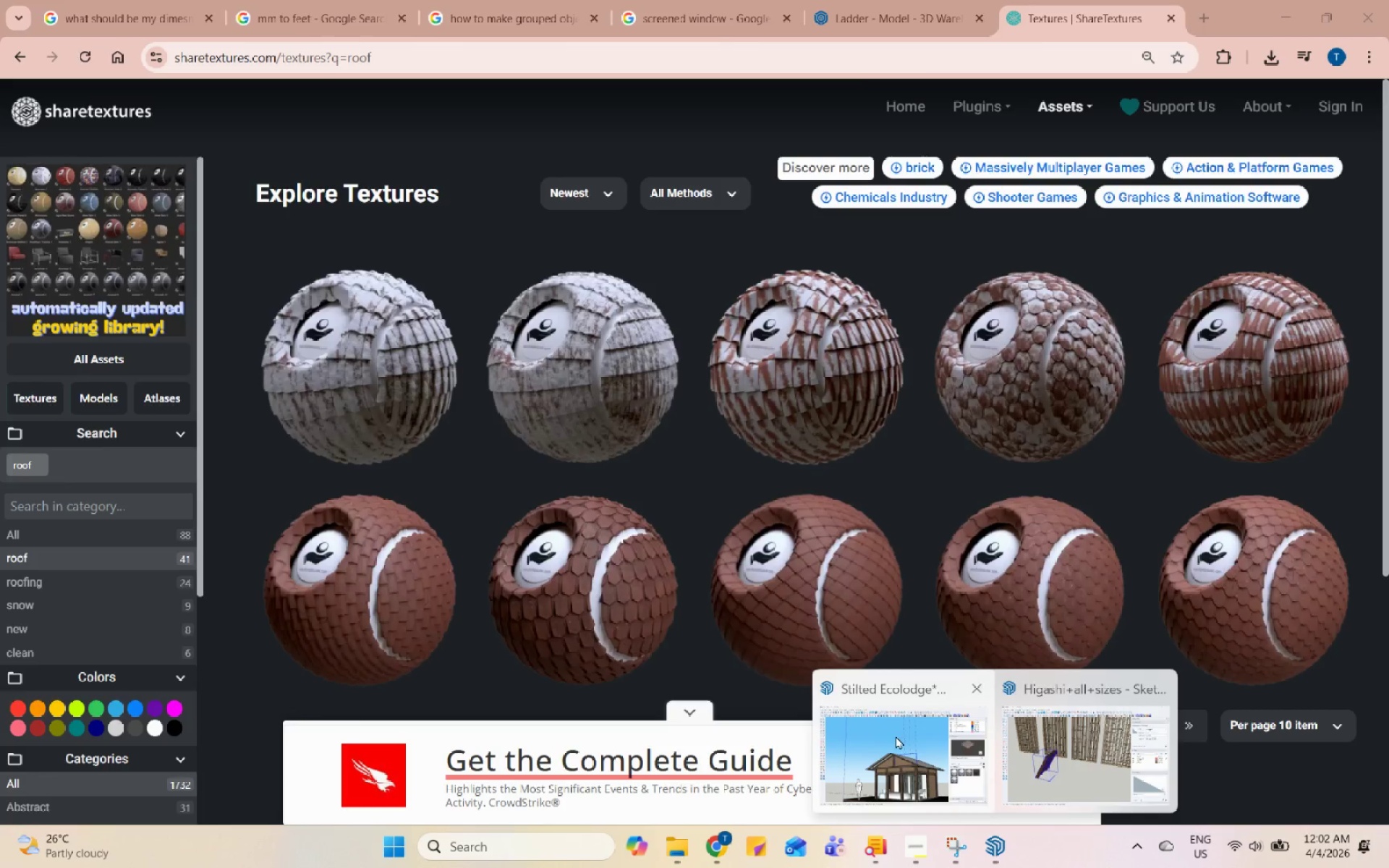 
left_click([899, 736])
 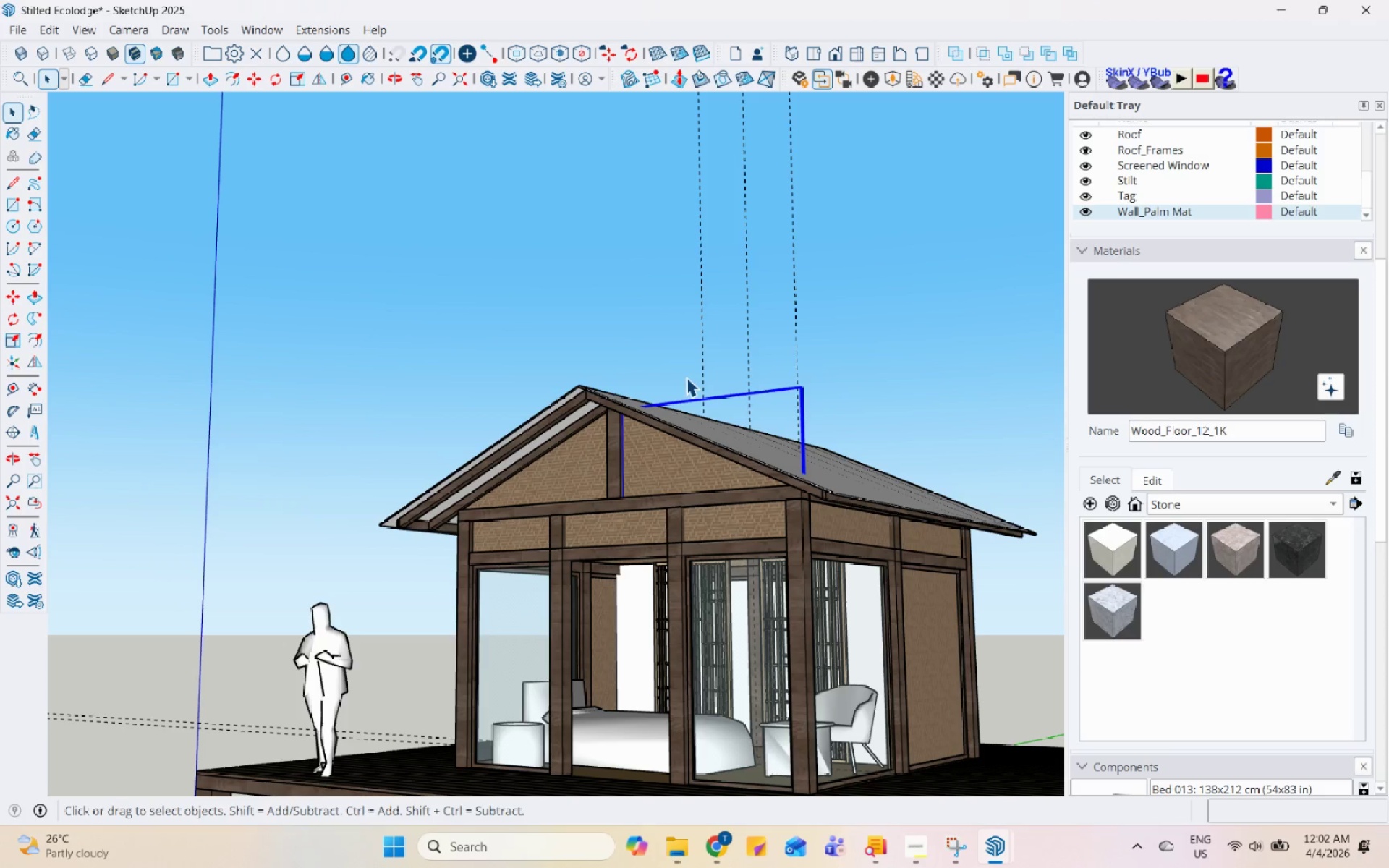 
scroll: coordinate [829, 409], scroll_direction: up, amount: 2.0
 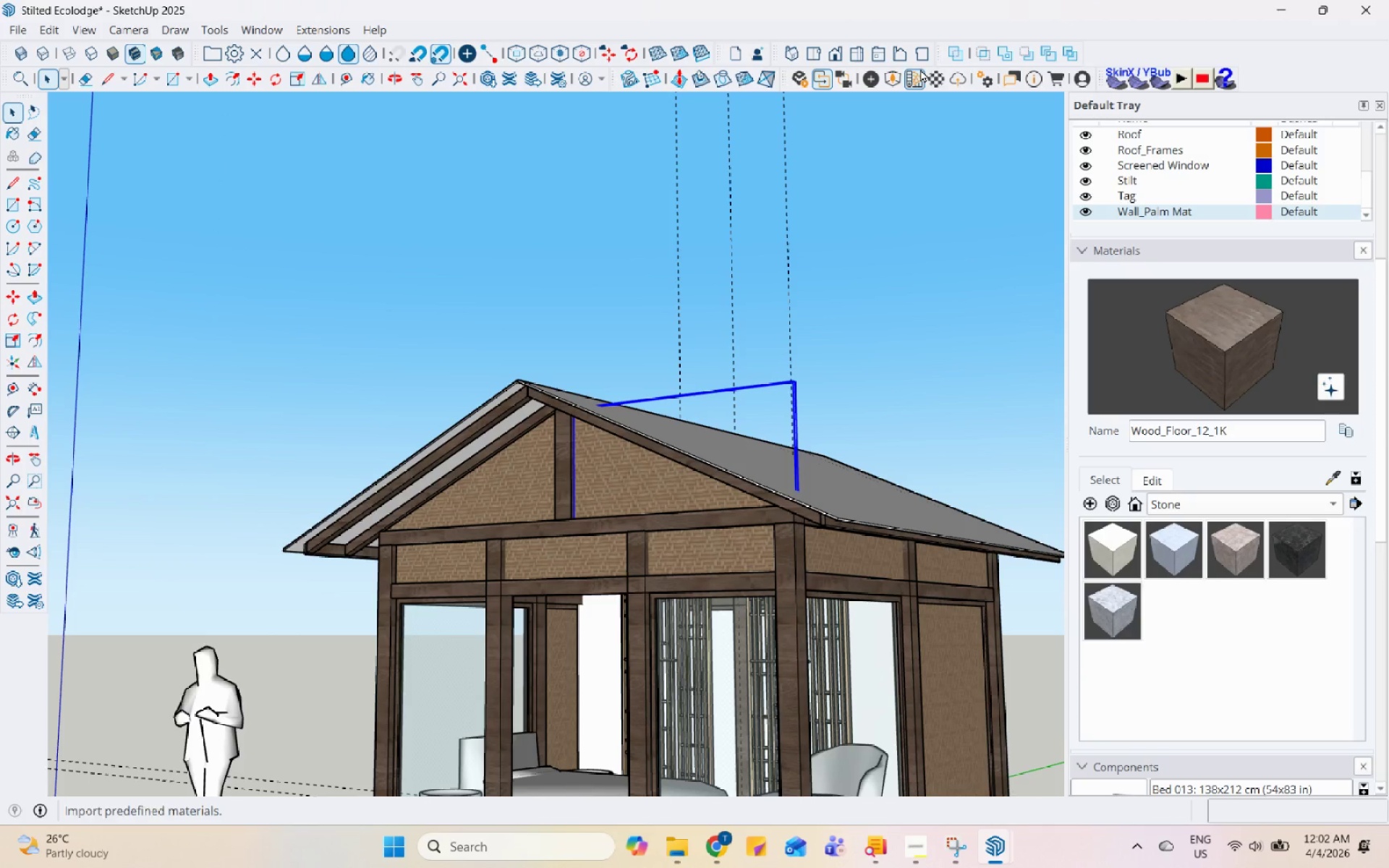 
left_click([921, 69])
 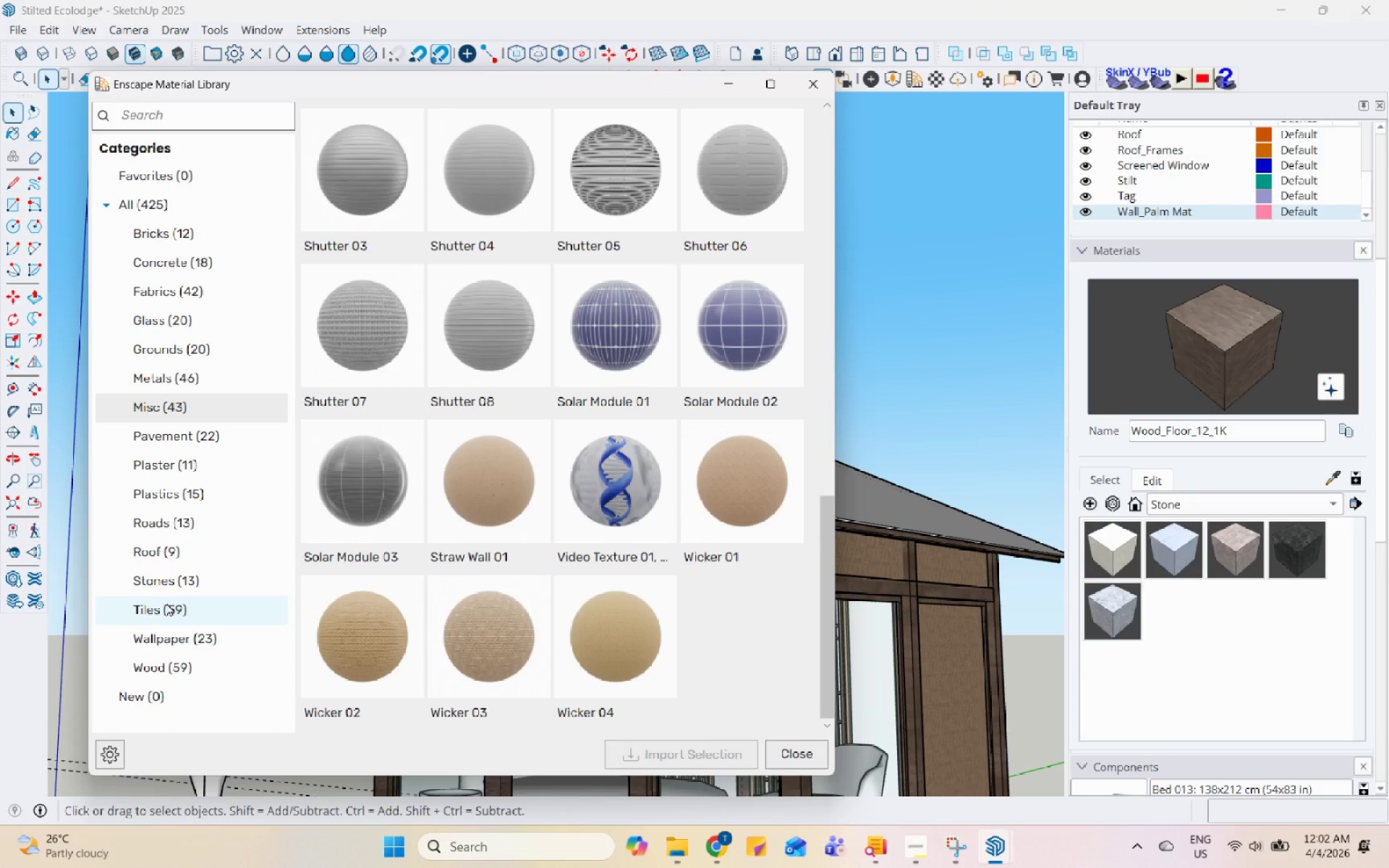 
left_click([200, 555])
 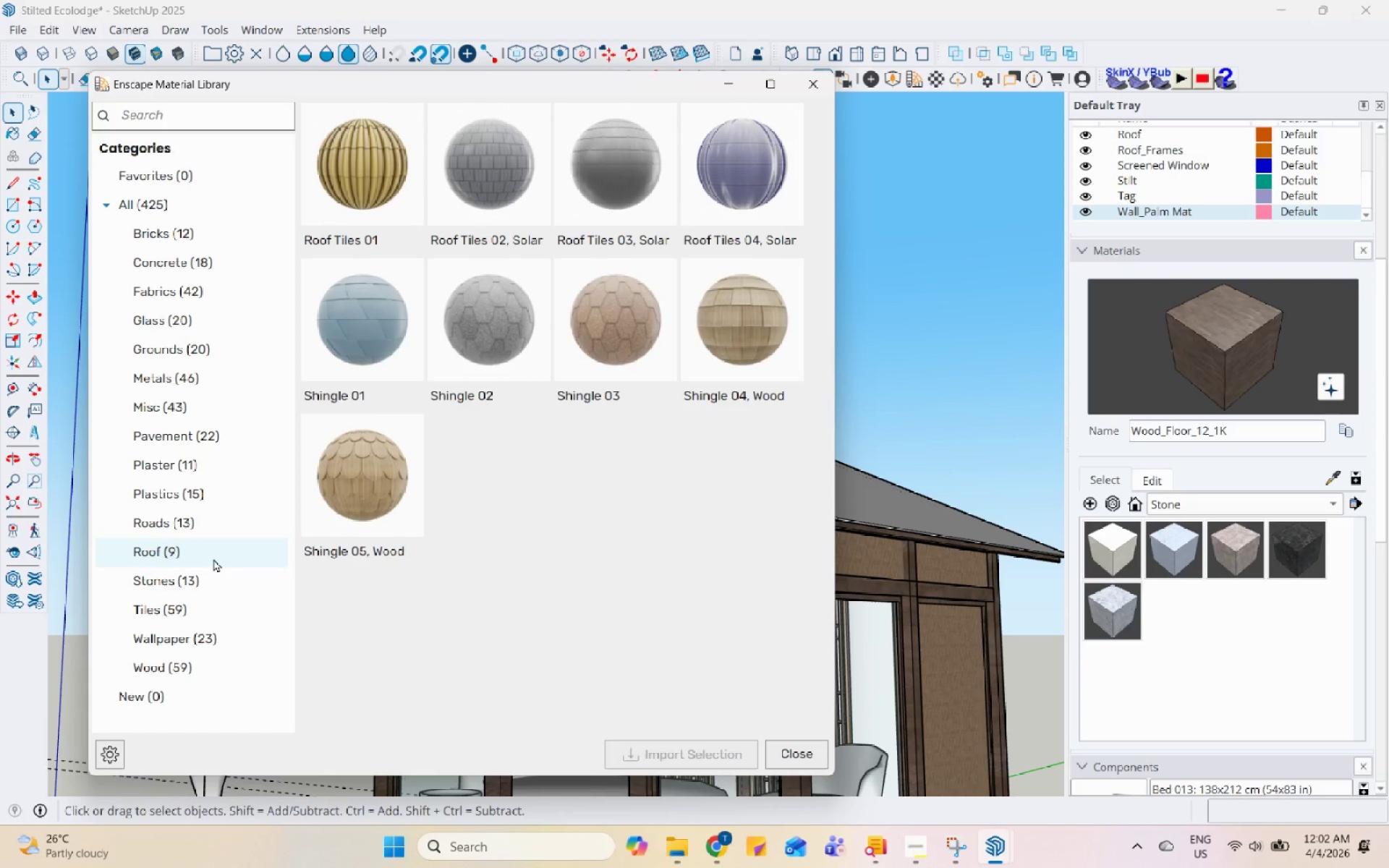 
scroll: coordinate [242, 541], scroll_direction: up, amount: 4.0
 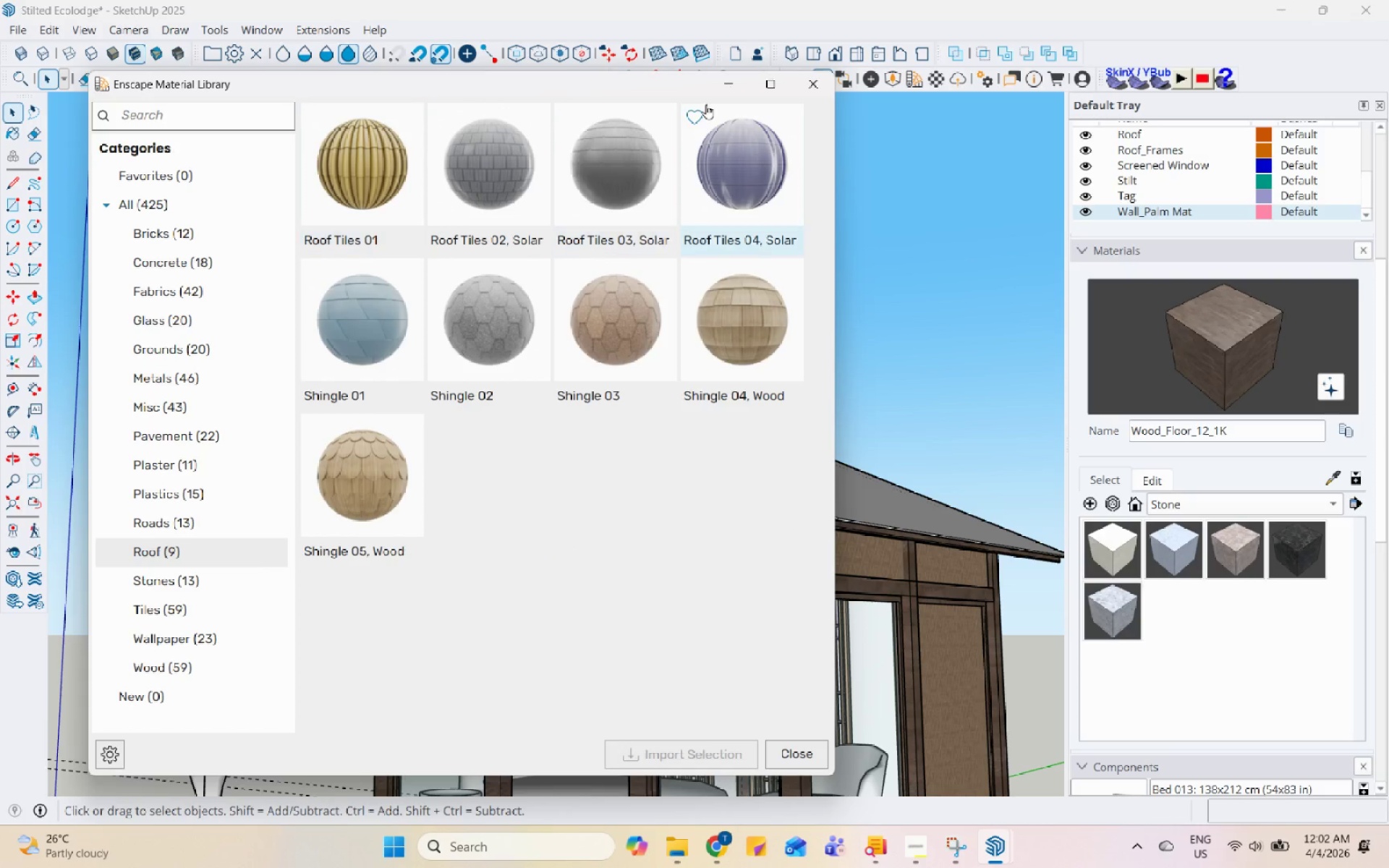 
left_click([826, 88])
 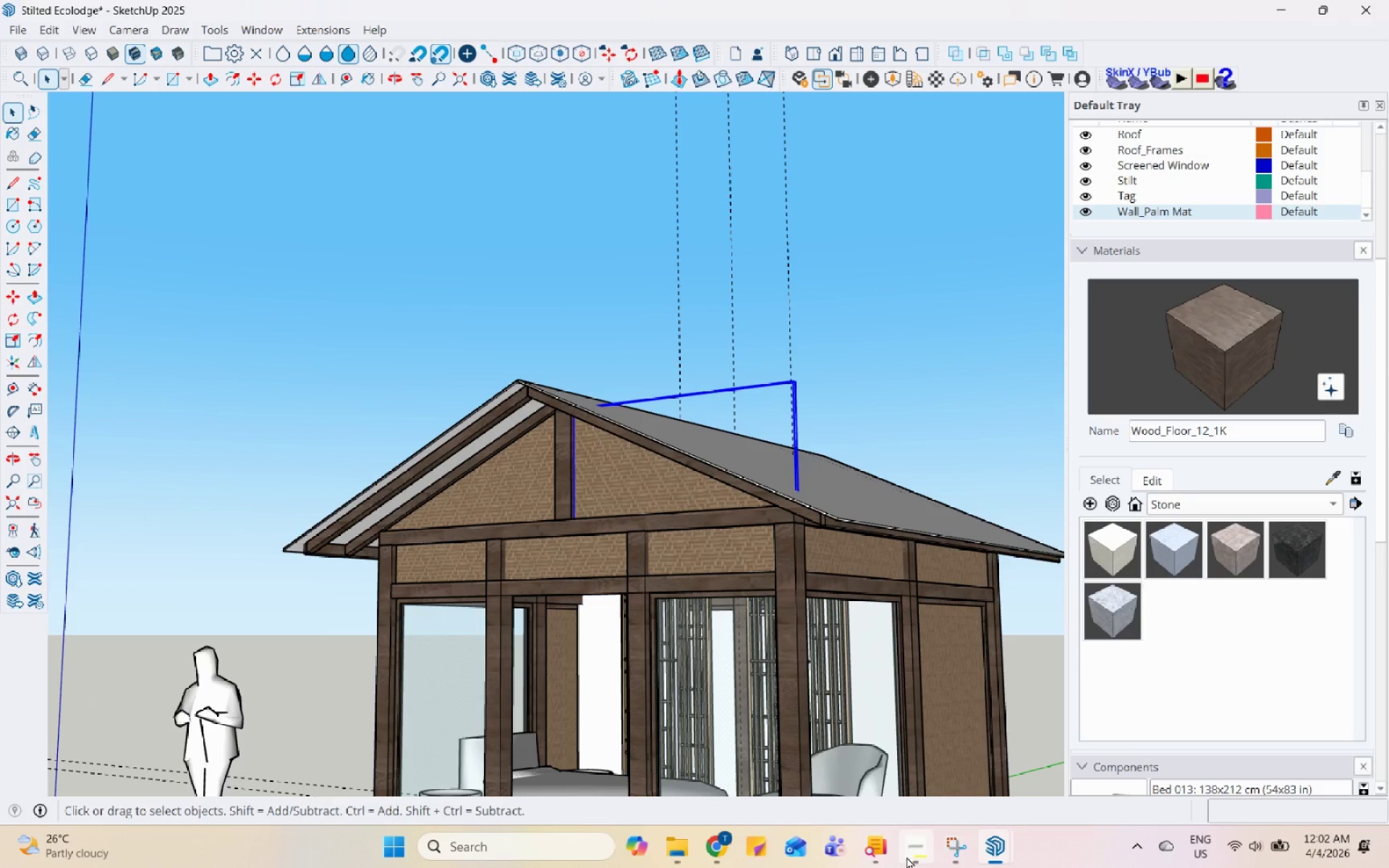 
left_click([729, 853])
 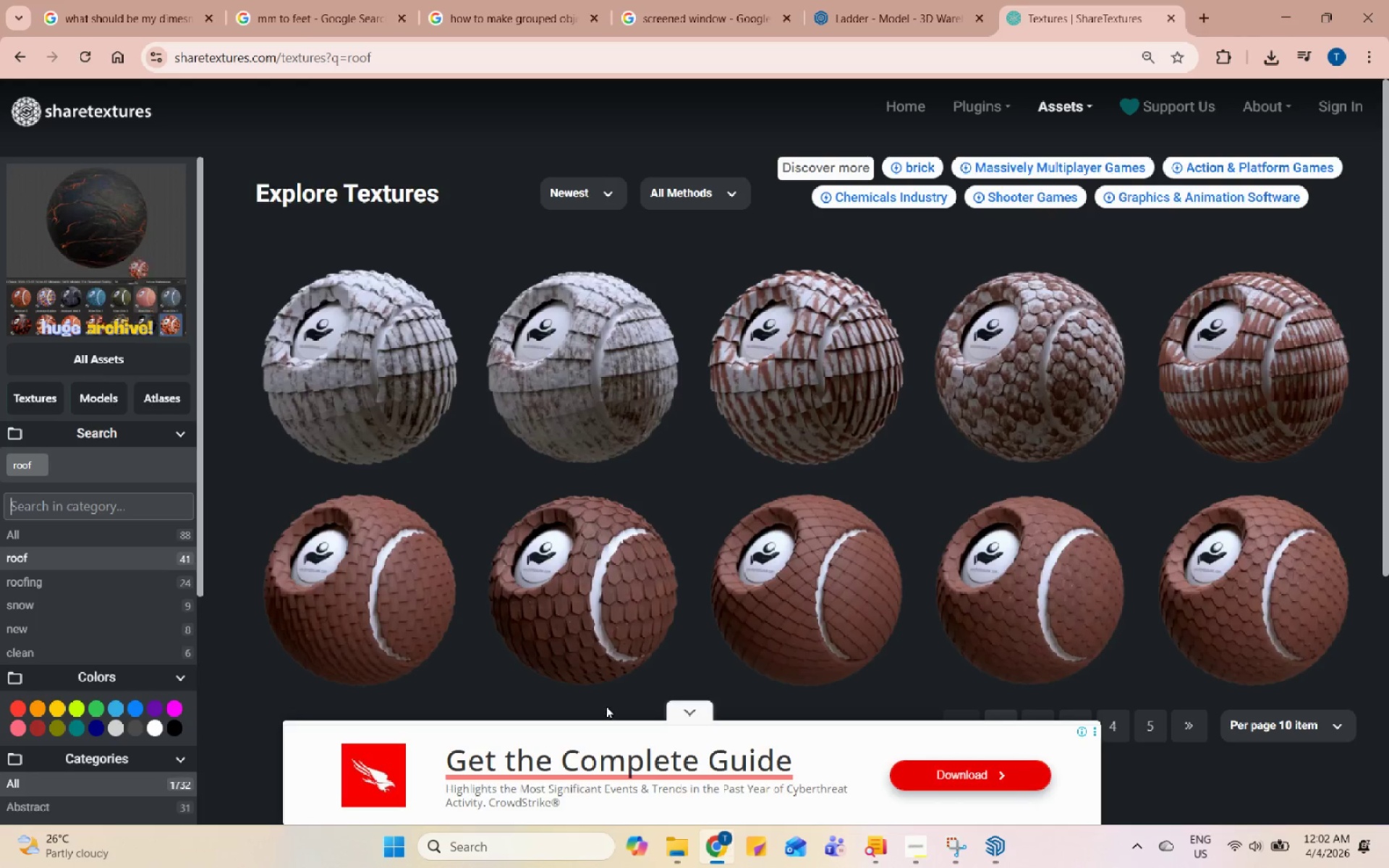 
scroll: coordinate [533, 634], scroll_direction: down, amount: 4.0
 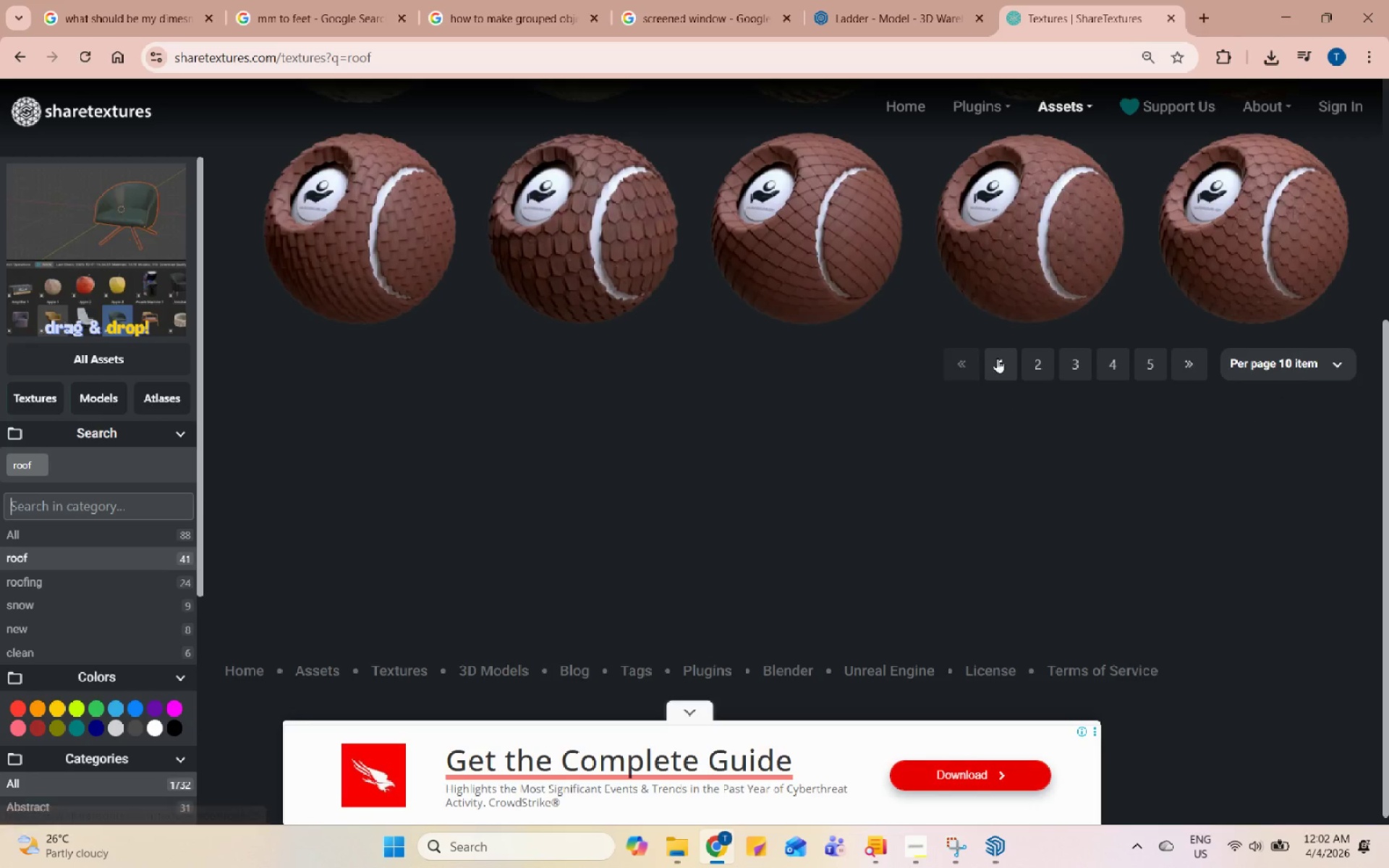 
left_click([1035, 361])
 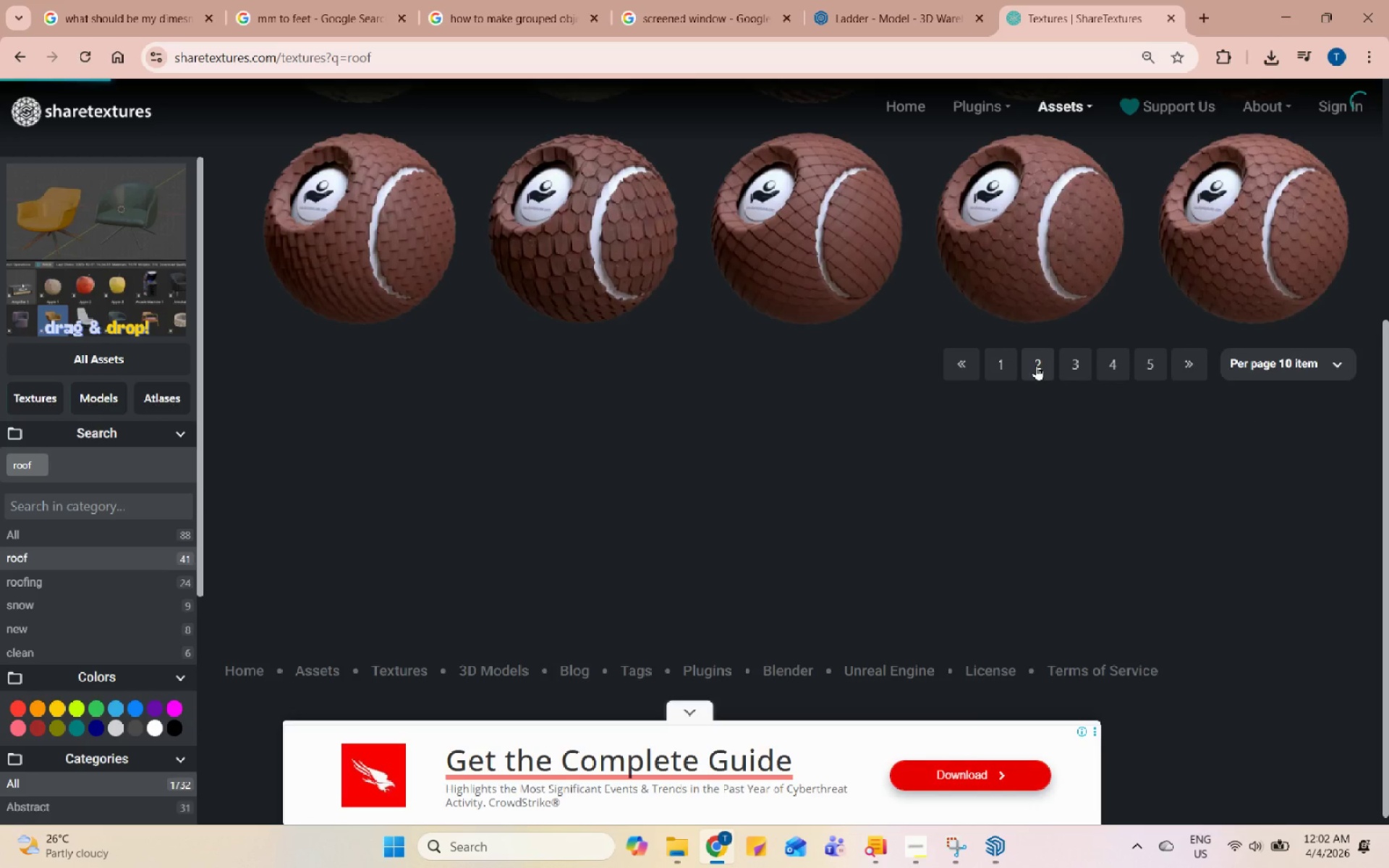 
scroll: coordinate [1035, 377], scroll_direction: up, amount: 4.0
 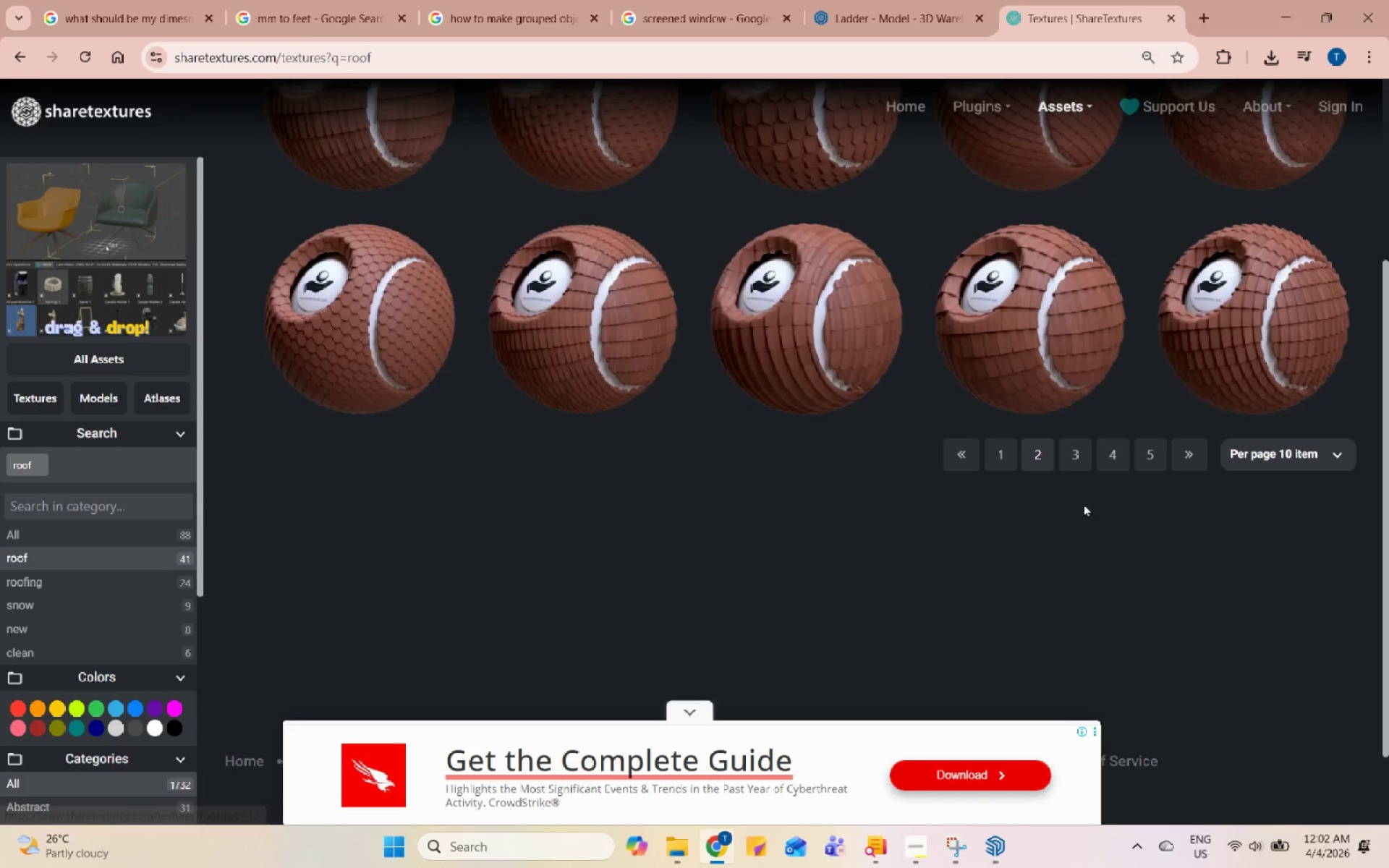 
left_click([1074, 454])
 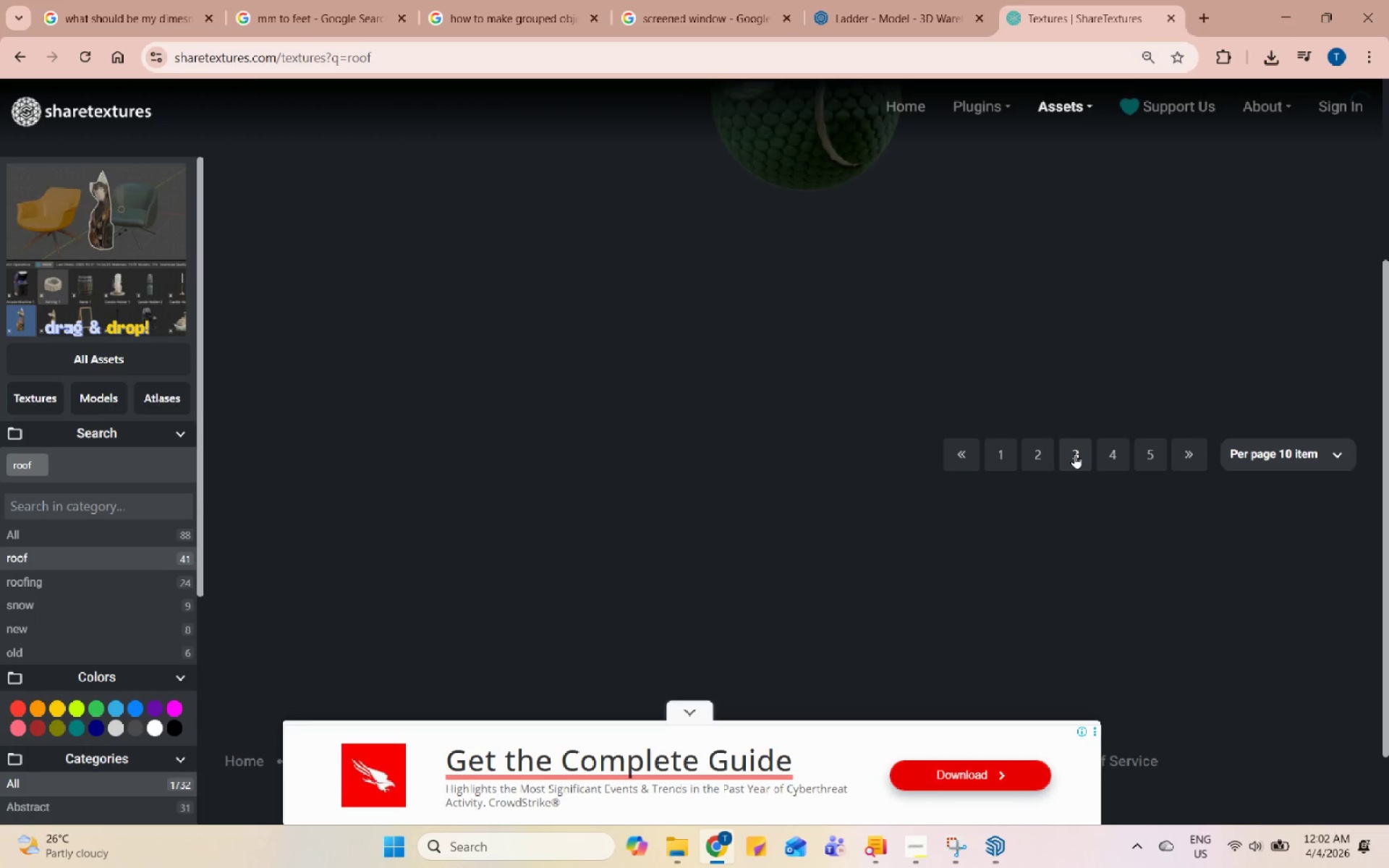 
scroll: coordinate [1074, 454], scroll_direction: up, amount: 3.0
 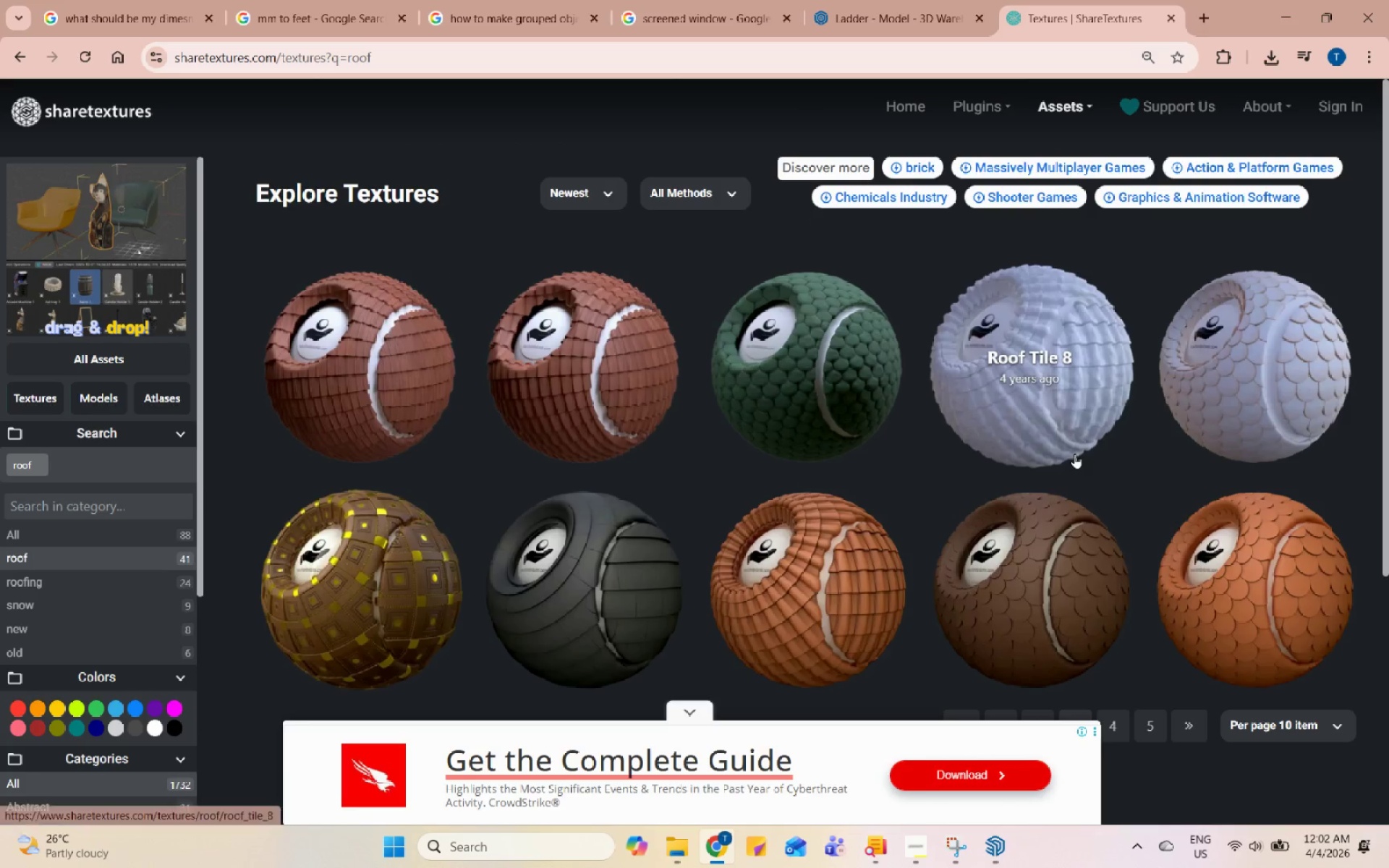 
scroll: coordinate [1074, 454], scroll_direction: down, amount: 2.0
 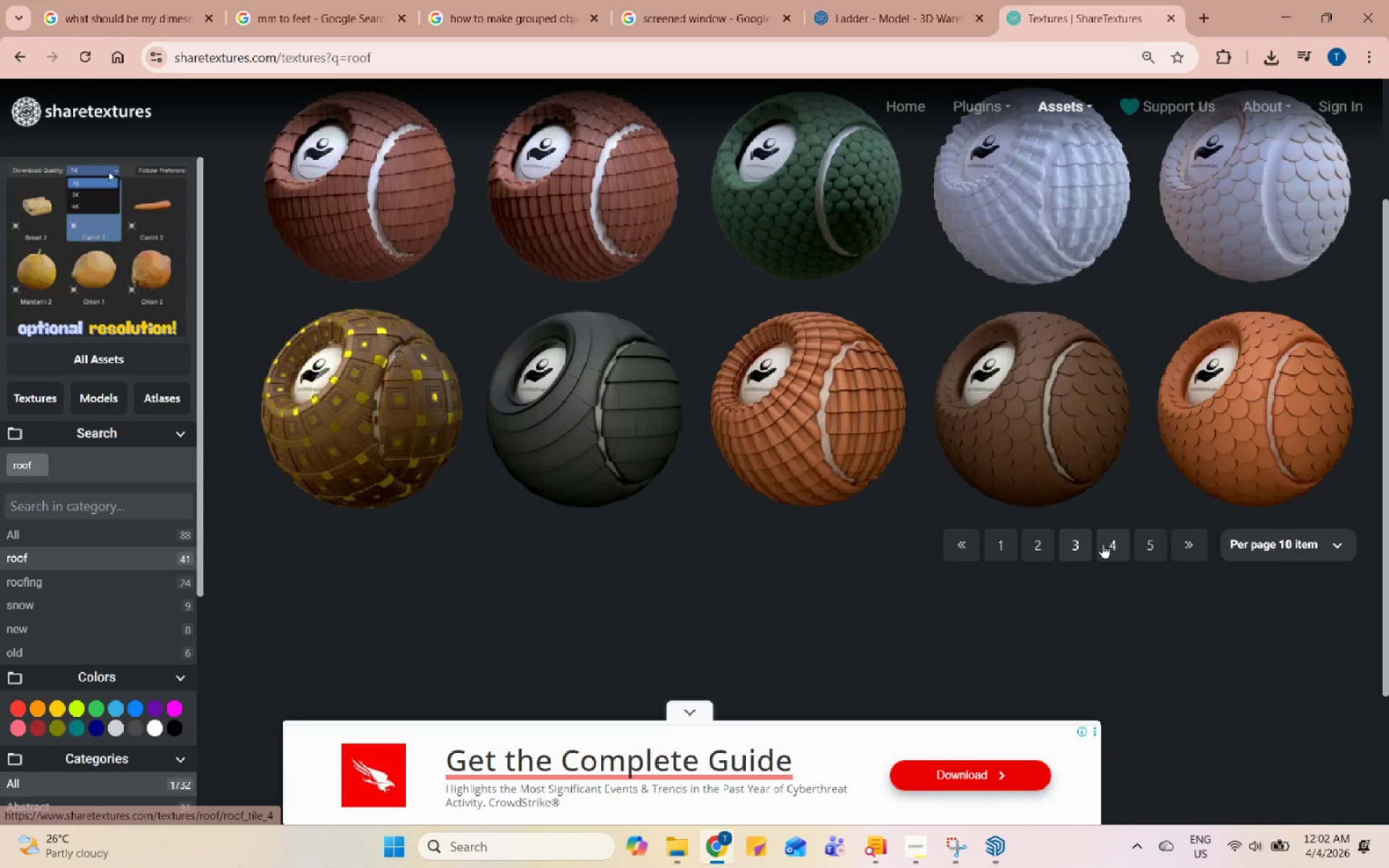 
left_click([1104, 546])
 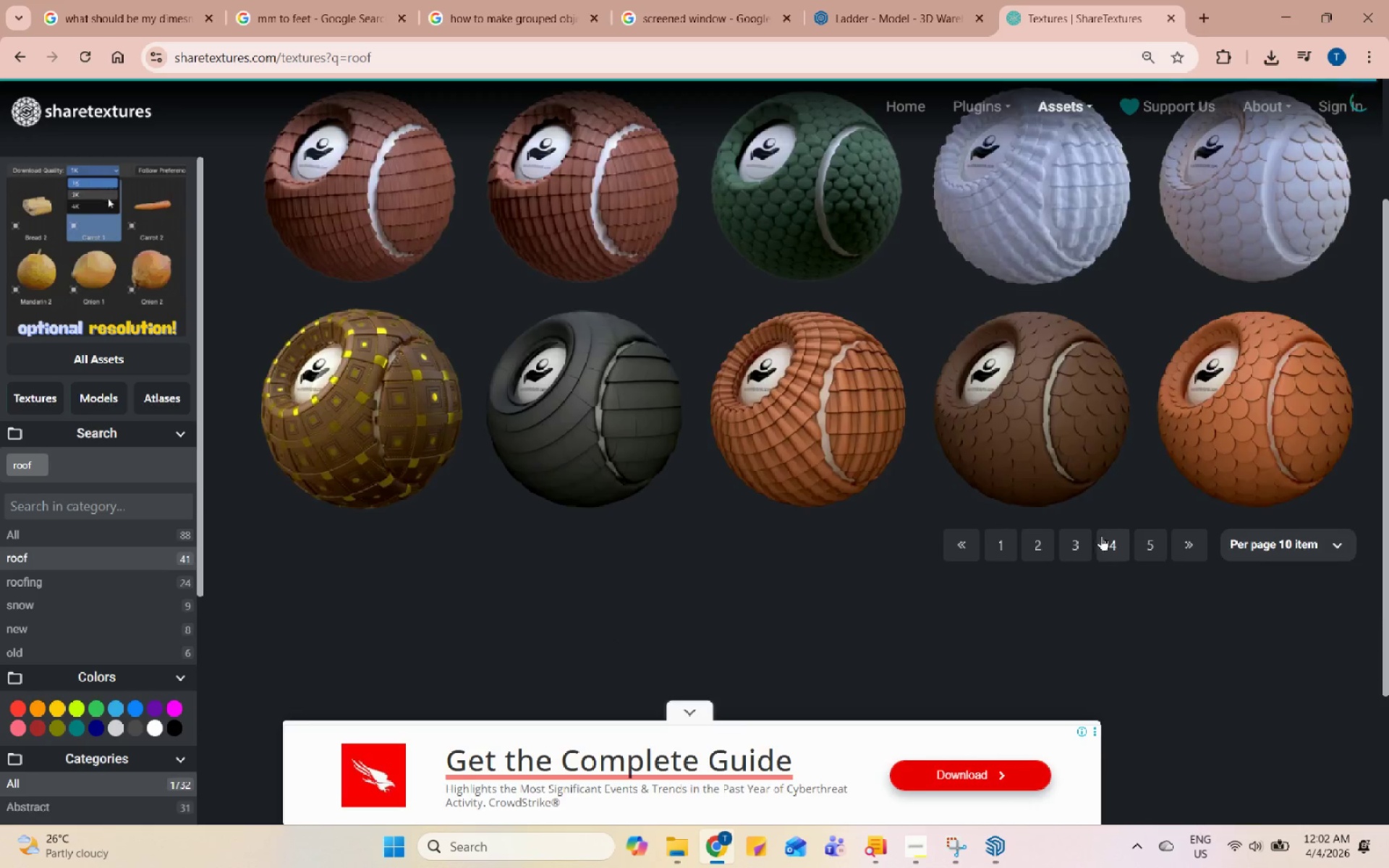 
scroll: coordinate [1076, 498], scroll_direction: up, amount: 1.0
 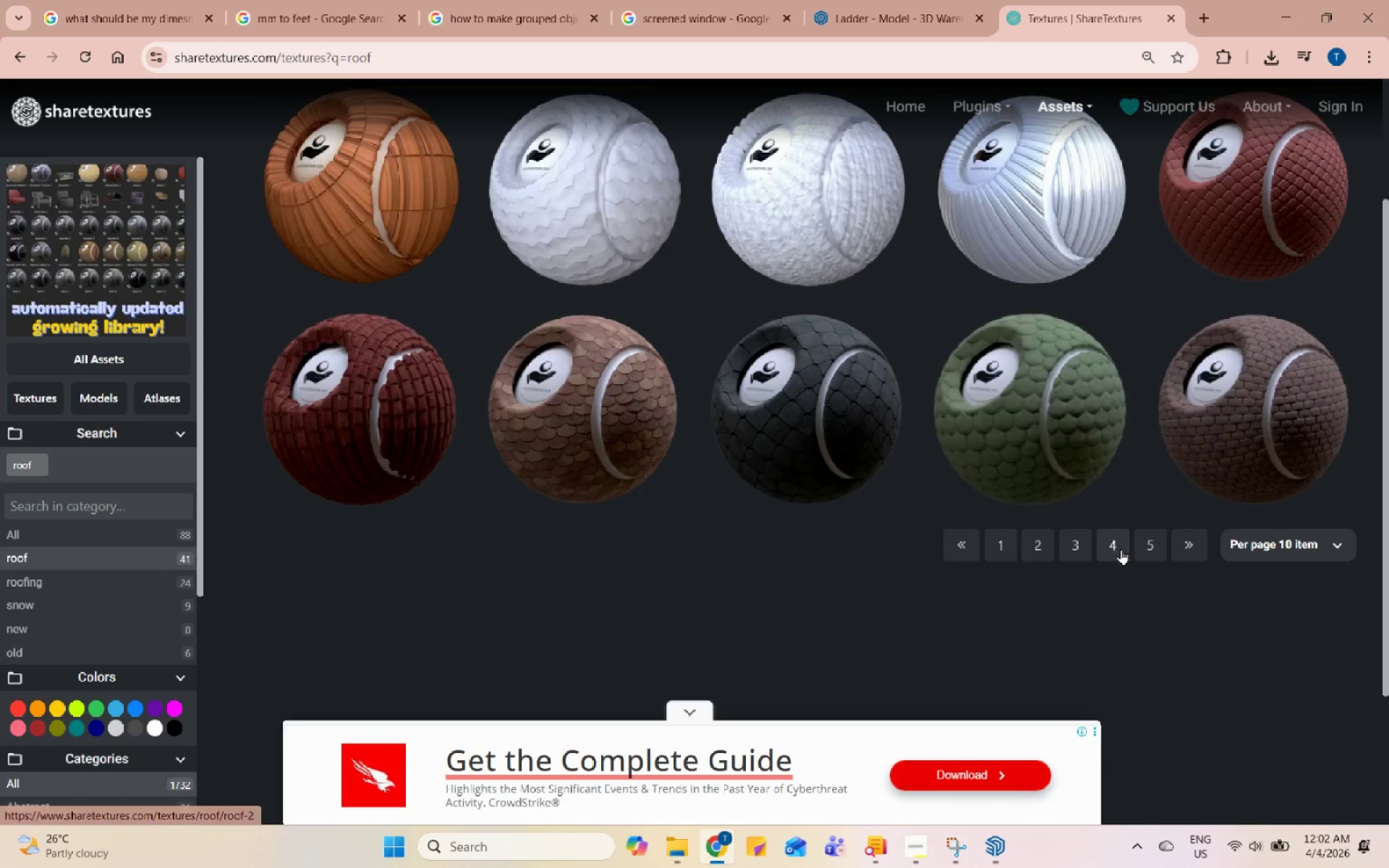 
left_click([1140, 549])
 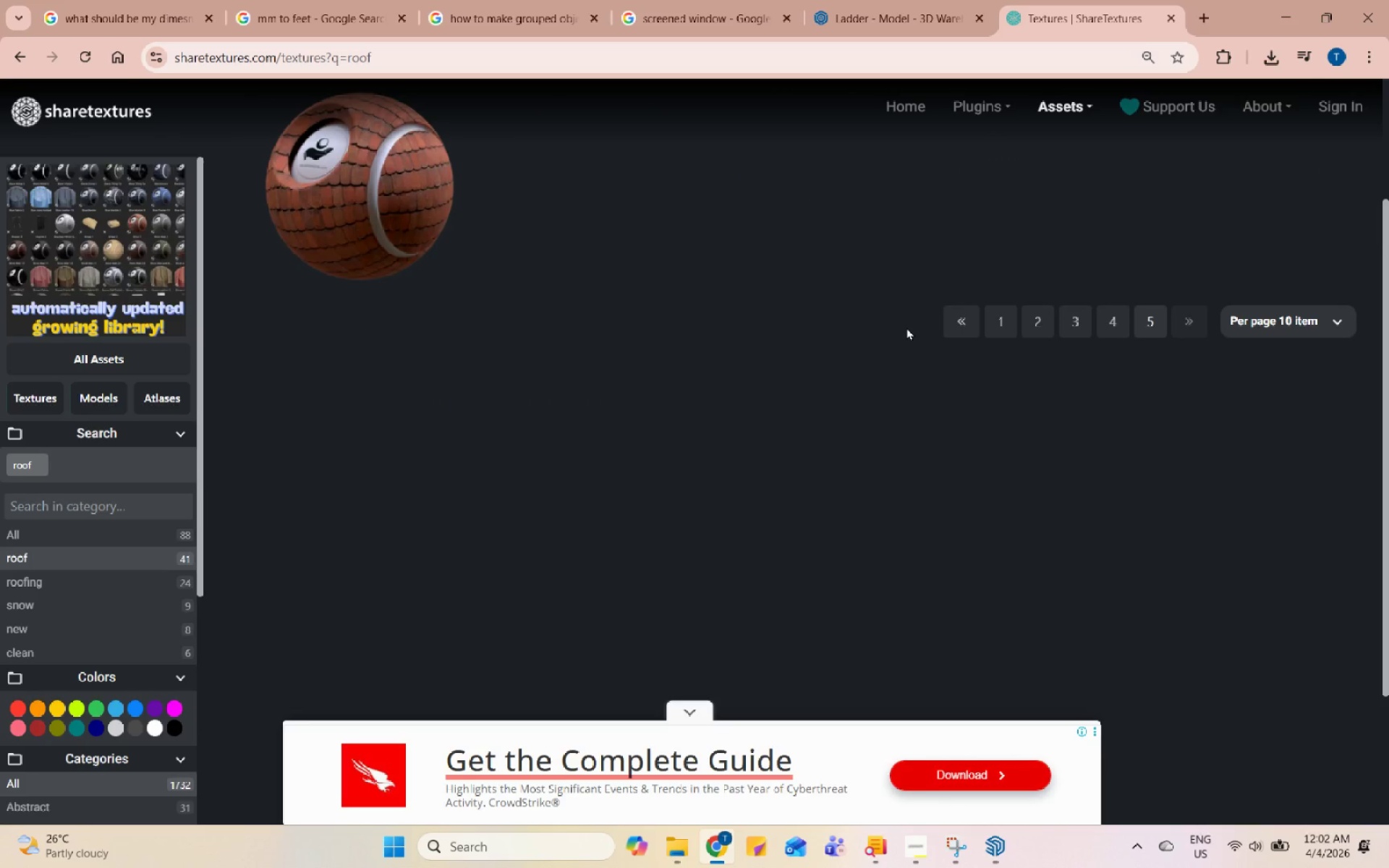 
scroll: coordinate [906, 327], scroll_direction: up, amount: 3.0
 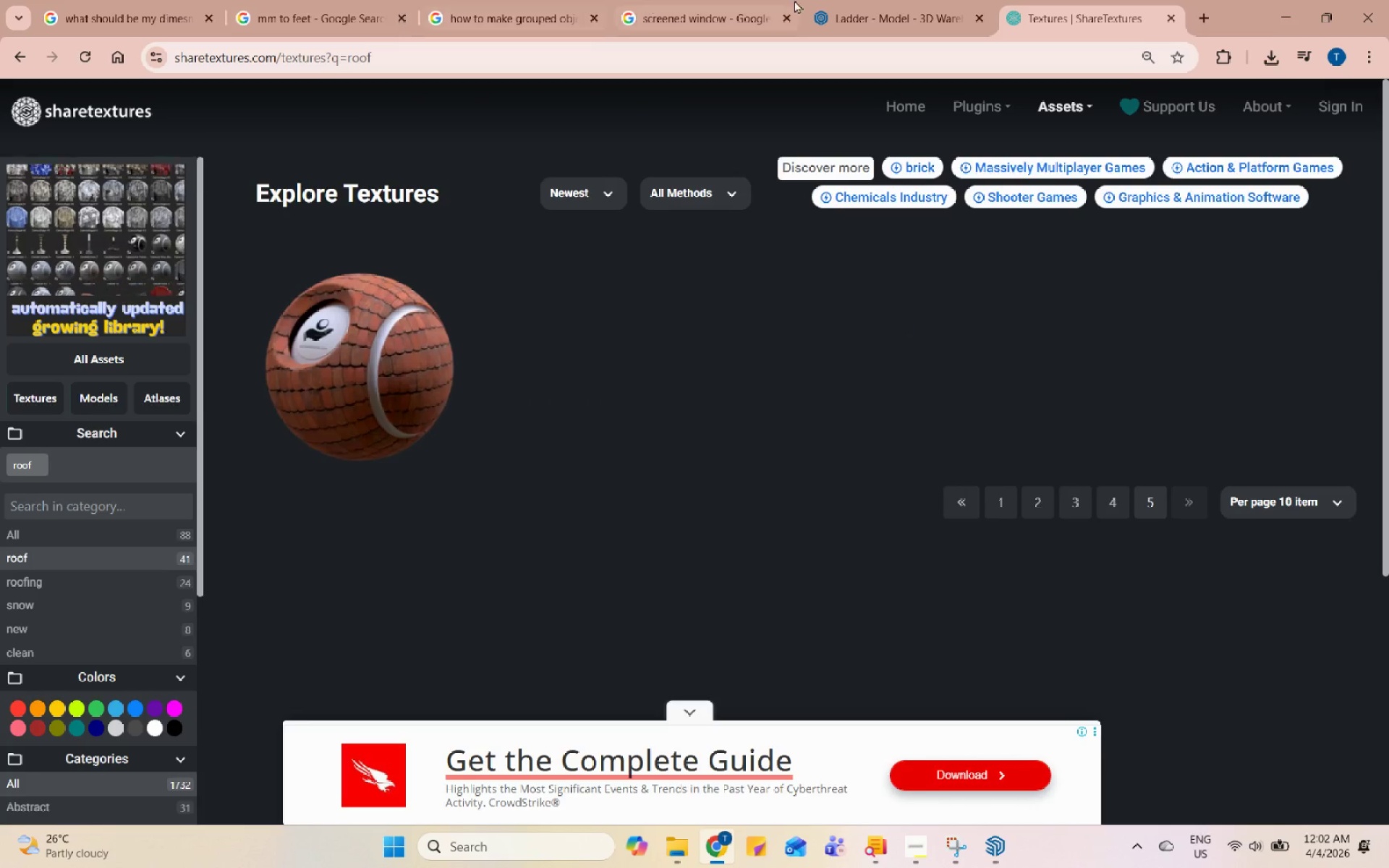 
left_click([869, 0])
 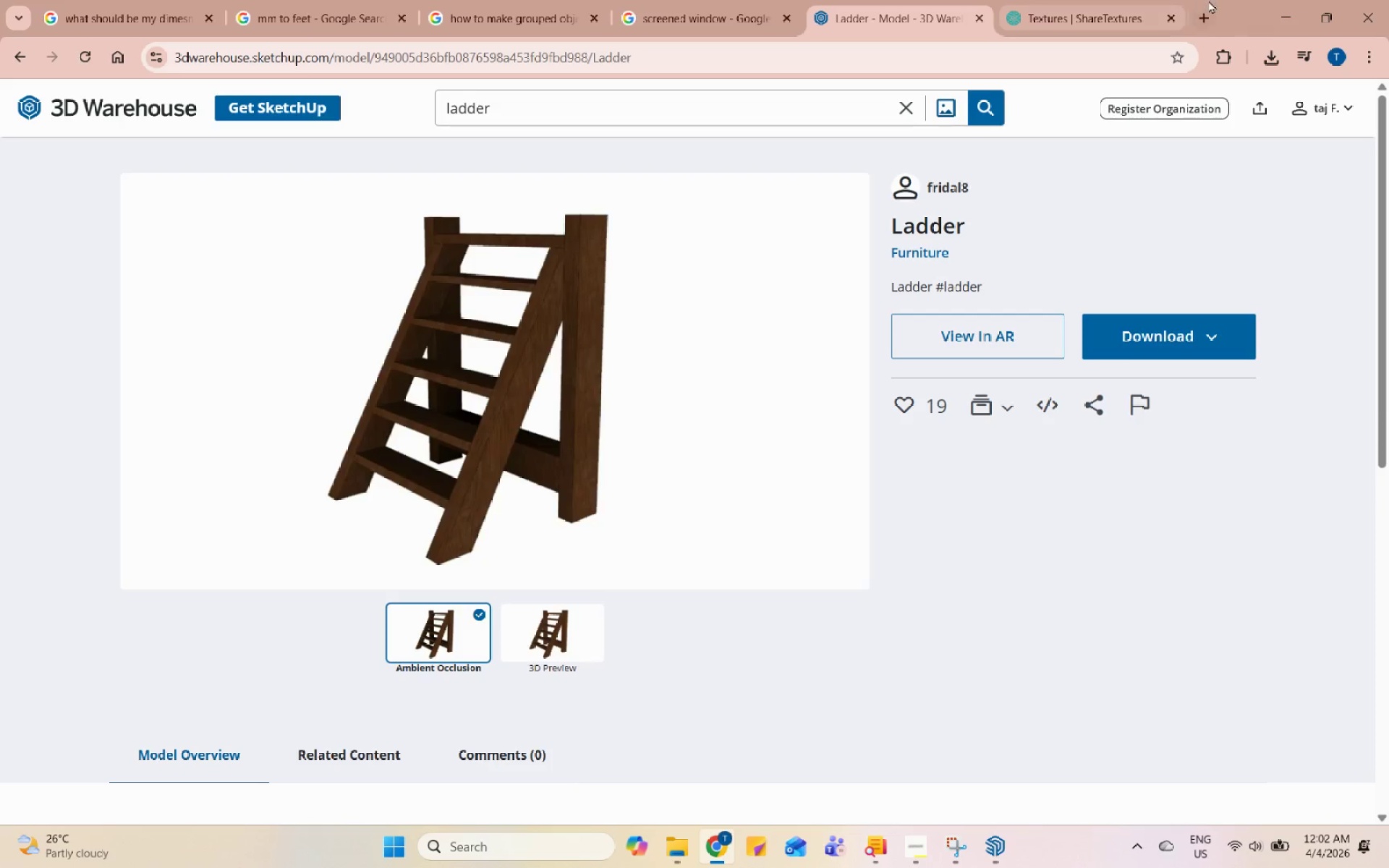 
left_click([1202, 12])
 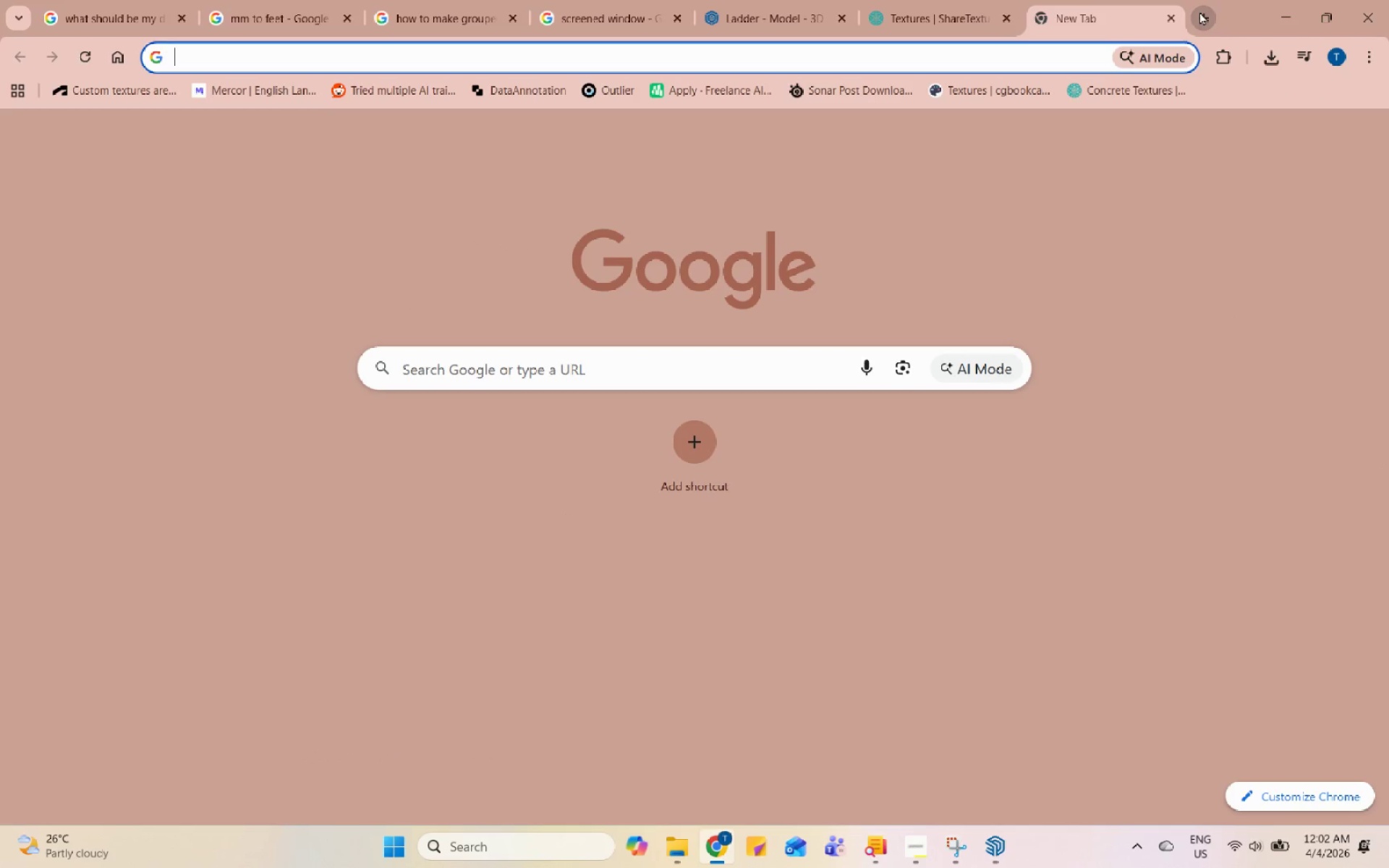 
type(thatched roof pbr)
 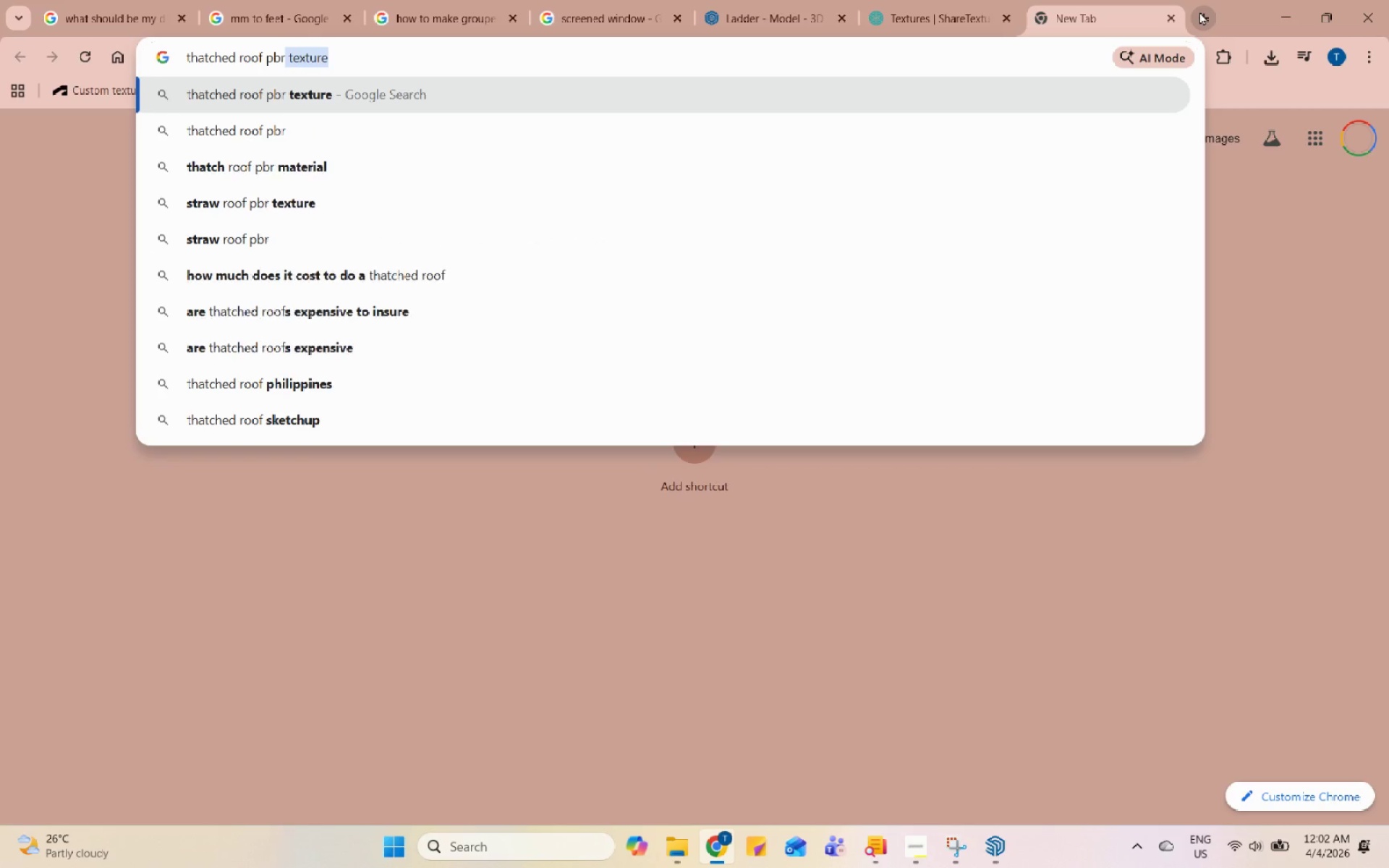 
key(Enter)
 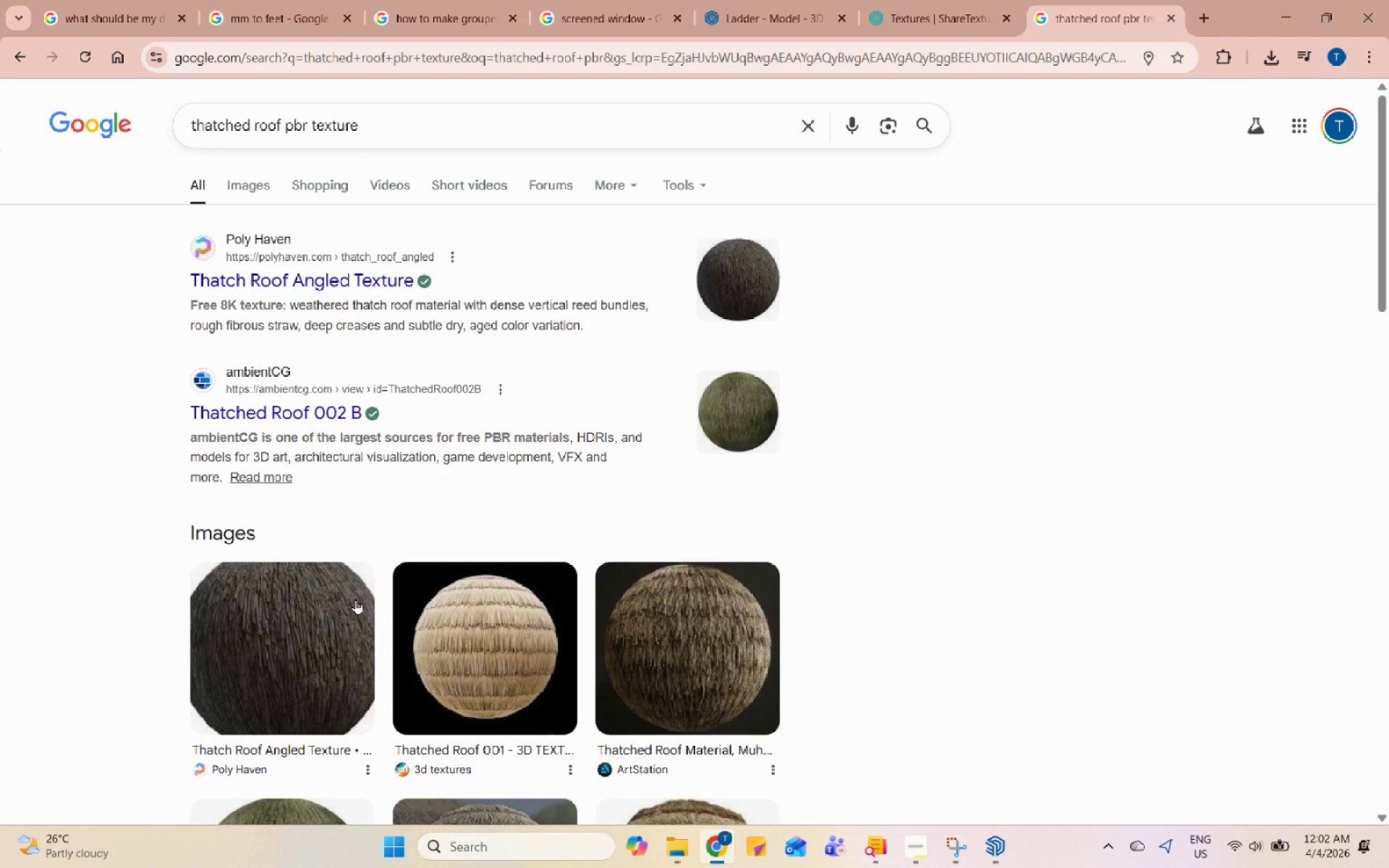 
wait(5.48)
 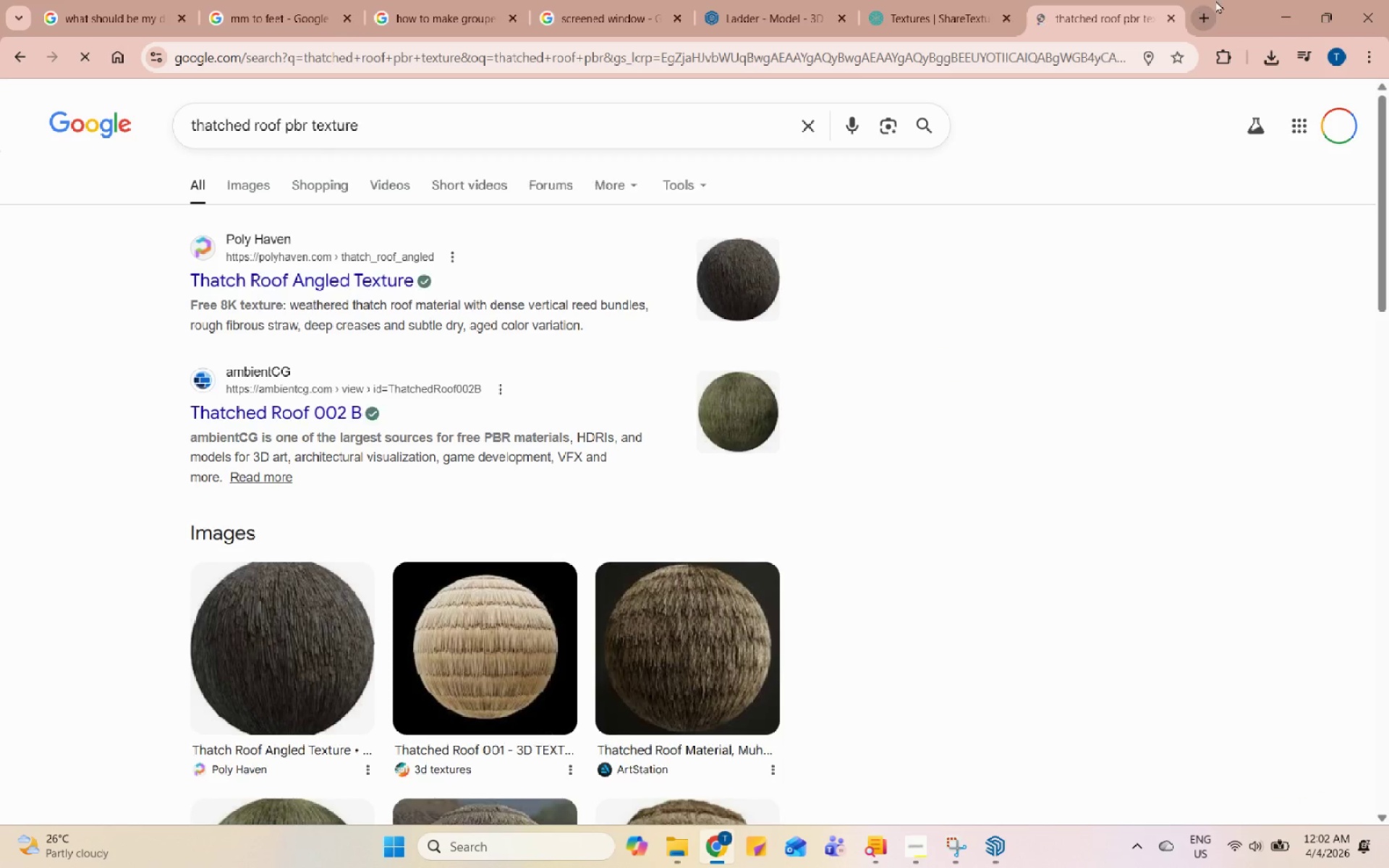 
left_click([396, 275])
 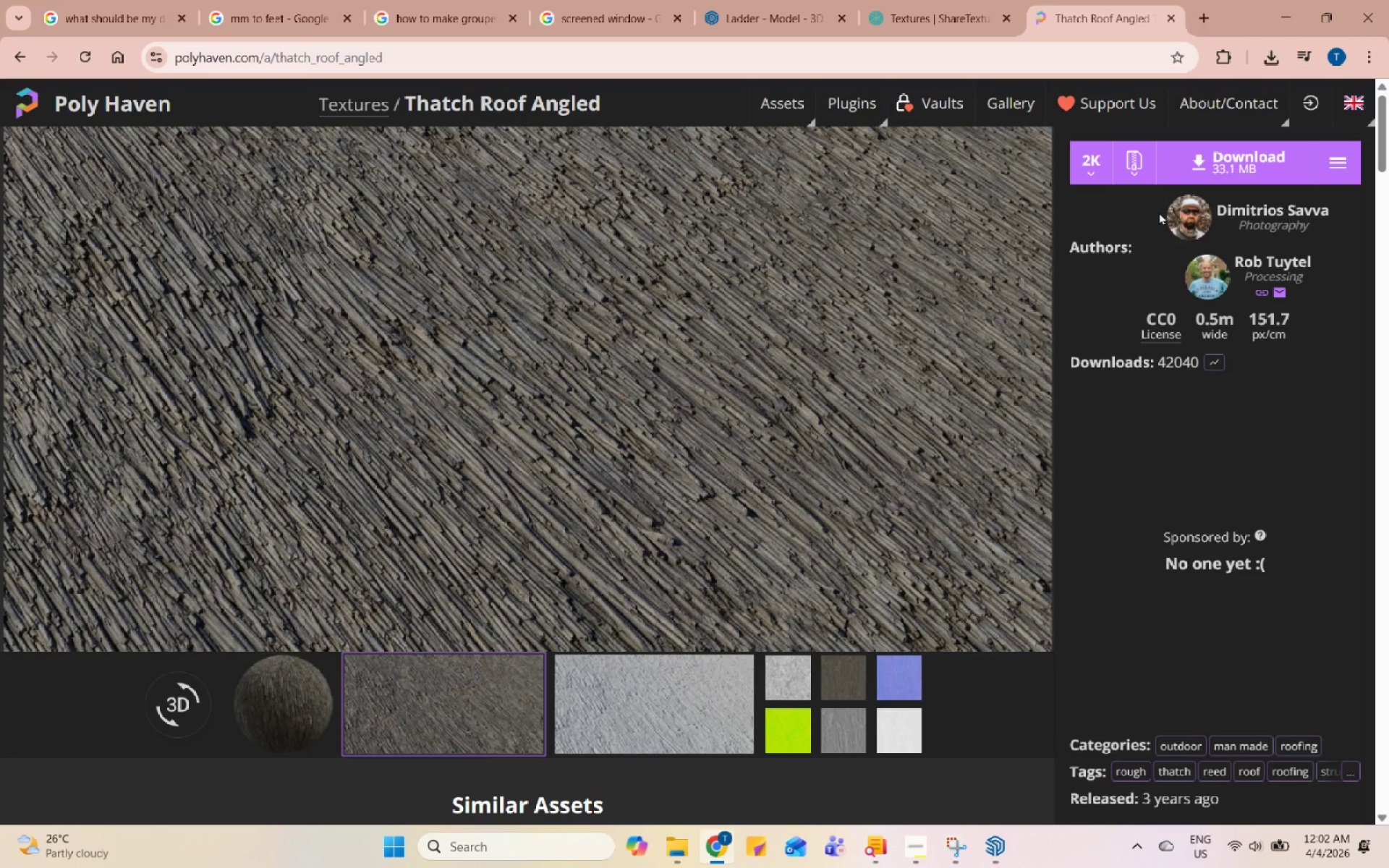 
wait(5.42)
 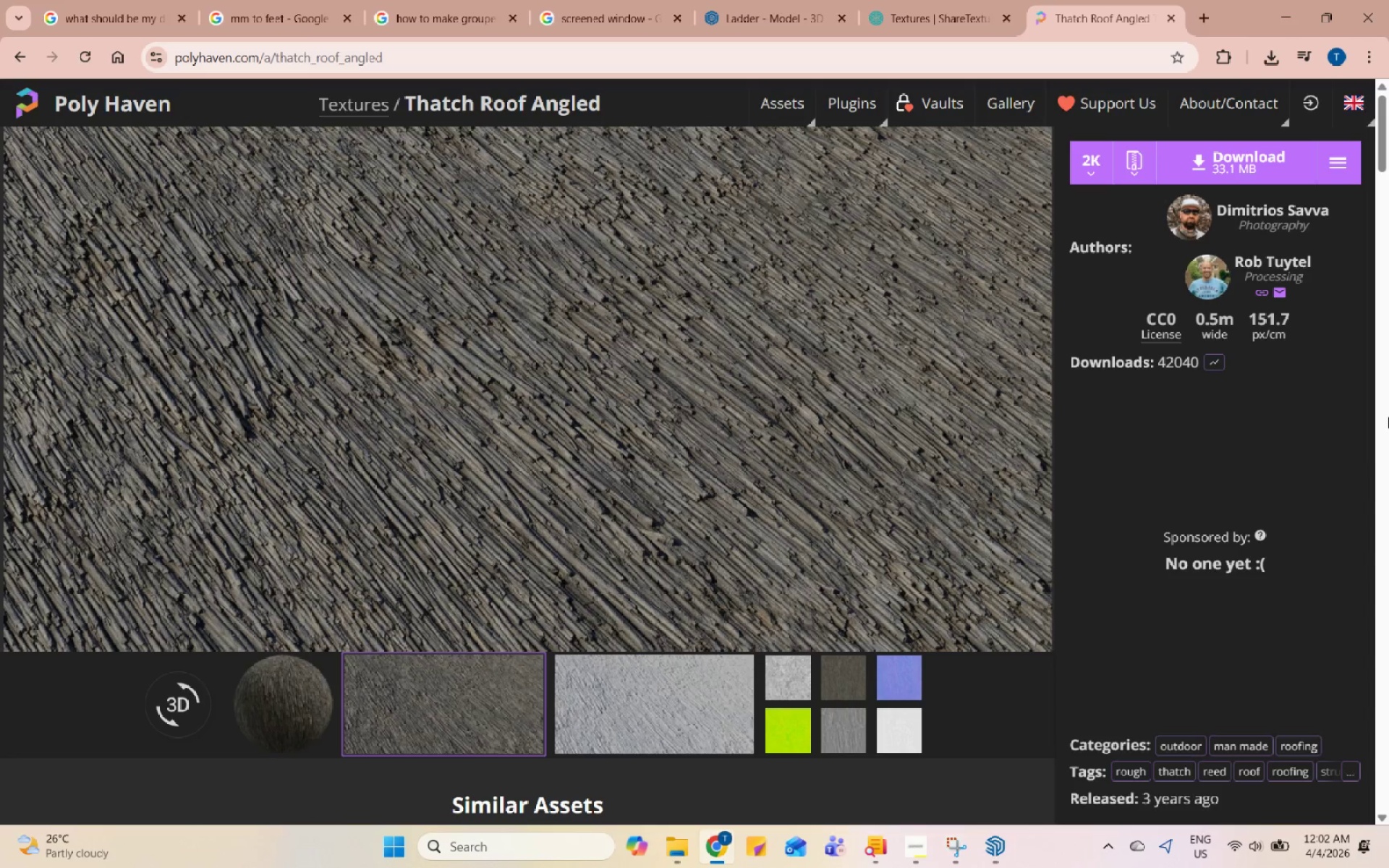 
left_click([15, 56])
 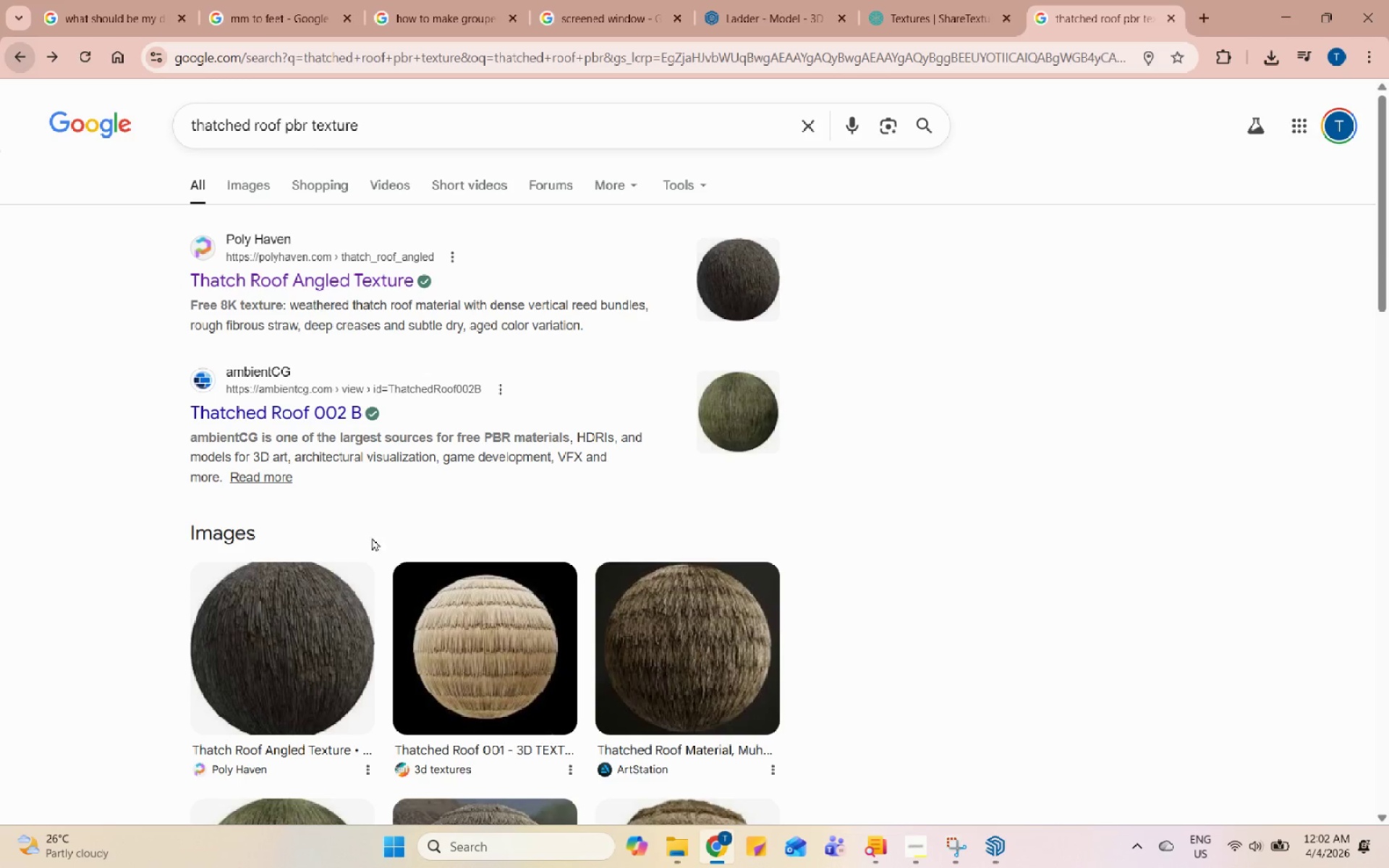 
scroll: coordinate [470, 632], scroll_direction: down, amount: 13.0
 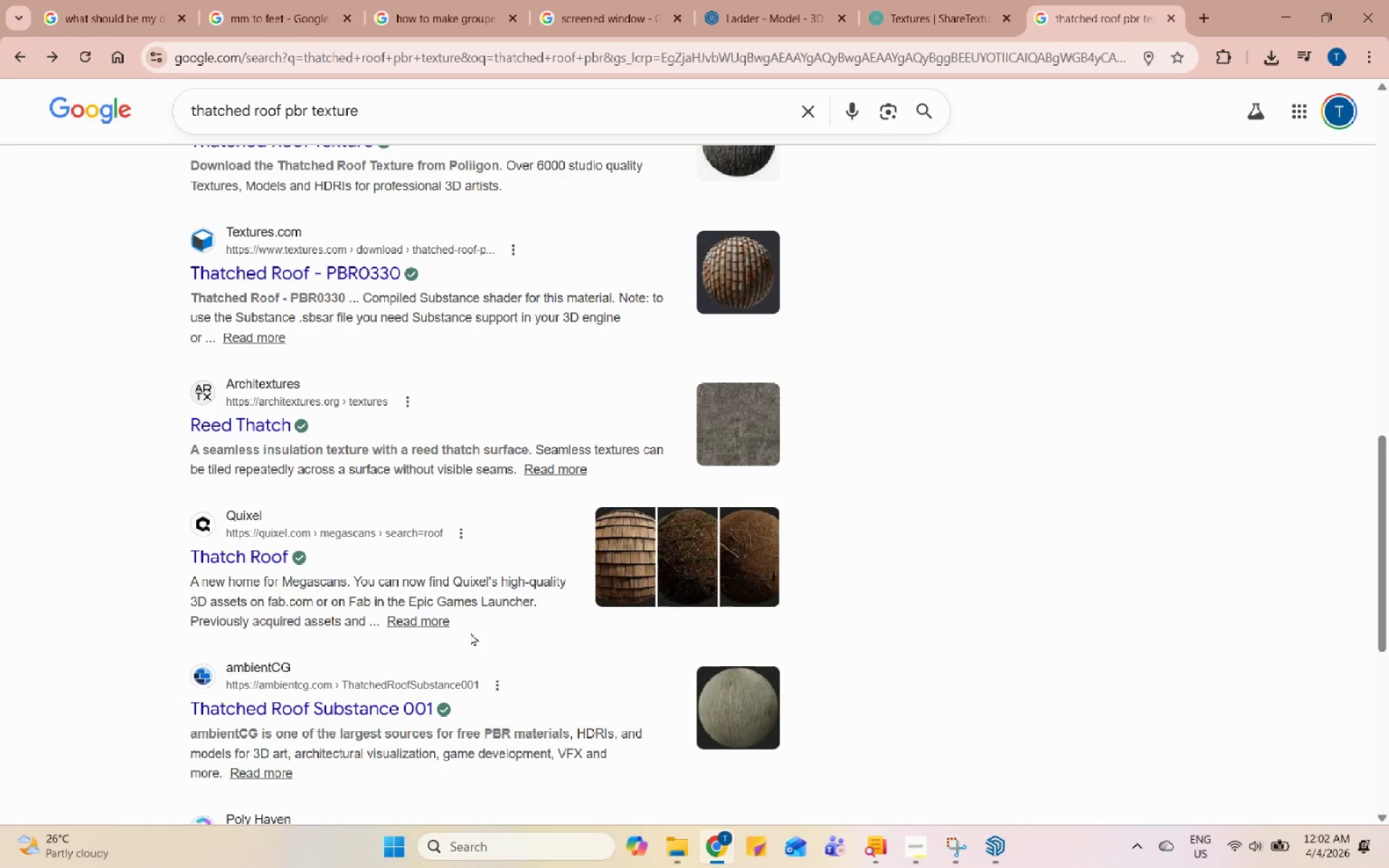 
scroll: coordinate [470, 632], scroll_direction: up, amount: 16.0
 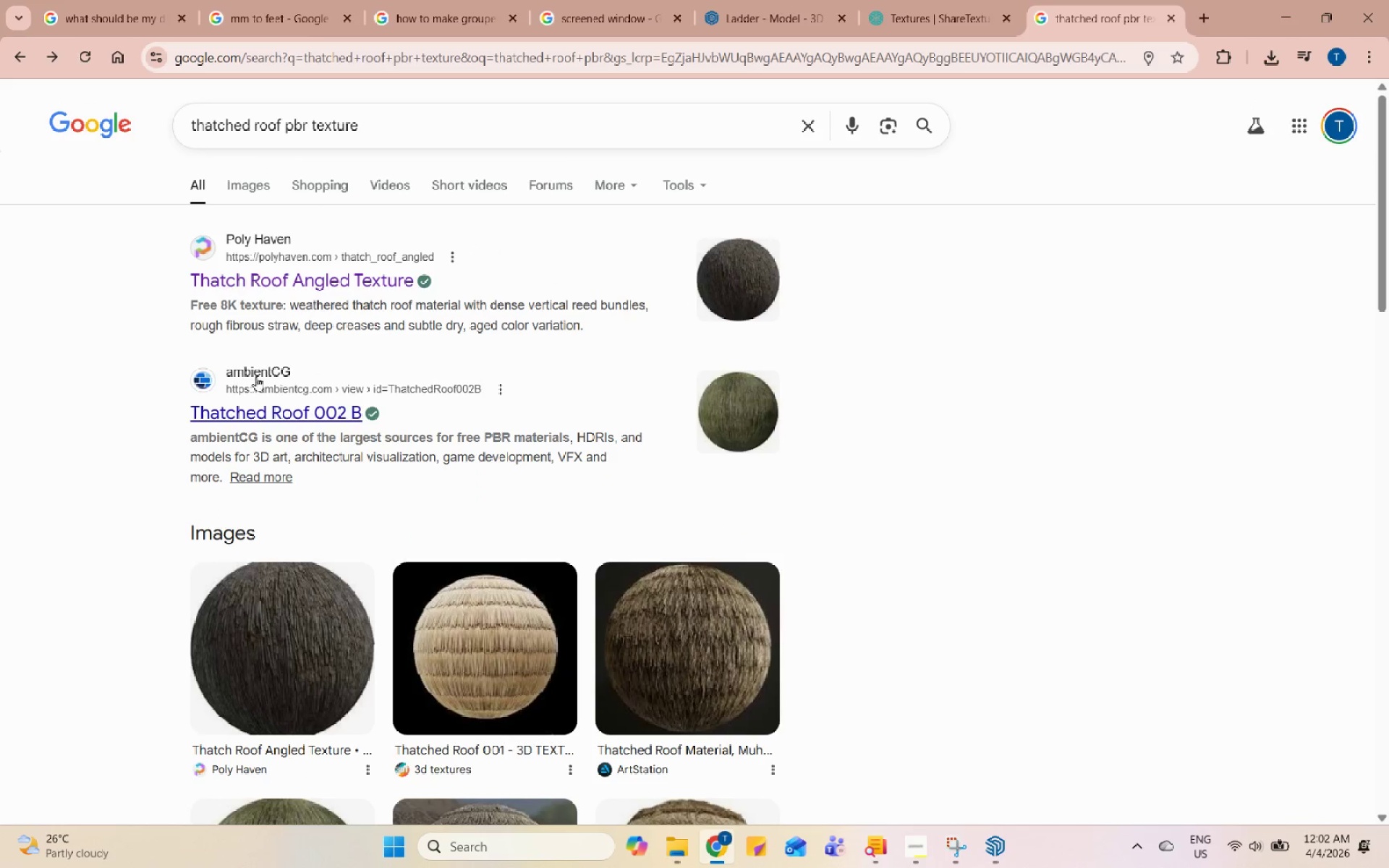 
left_click([272, 402])
 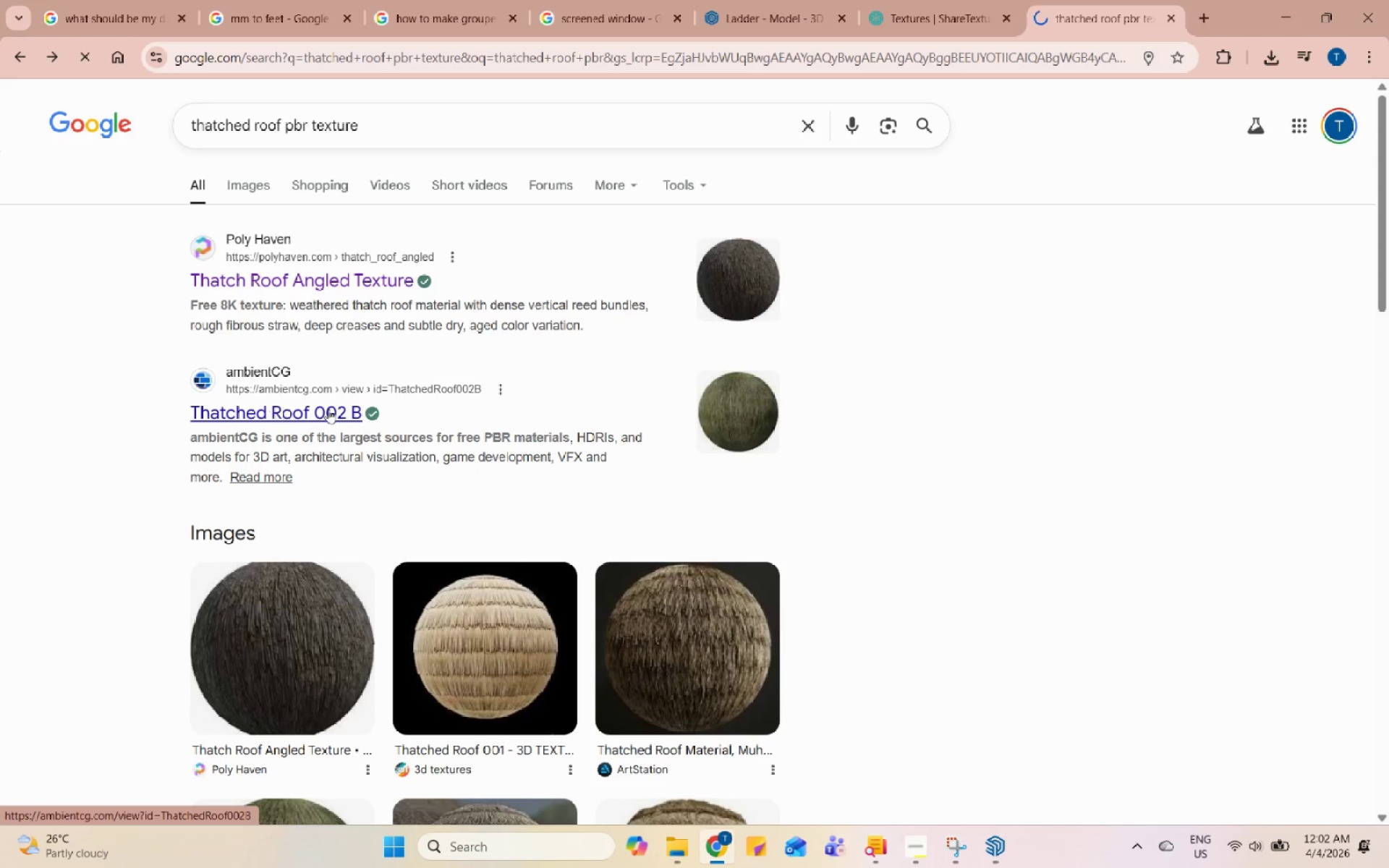 
mouse_move([740, 456])
 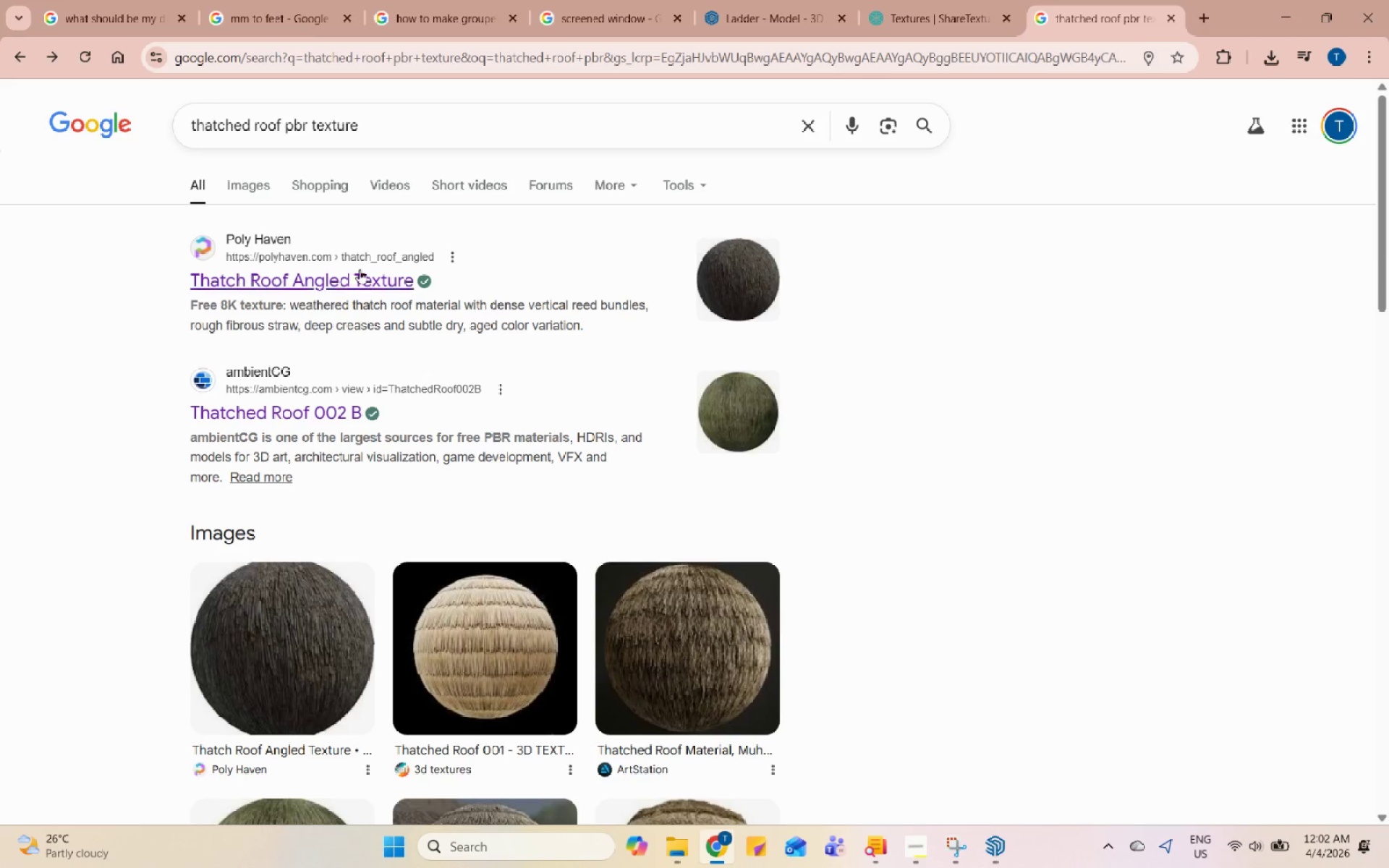 
left_click([341, 281])
 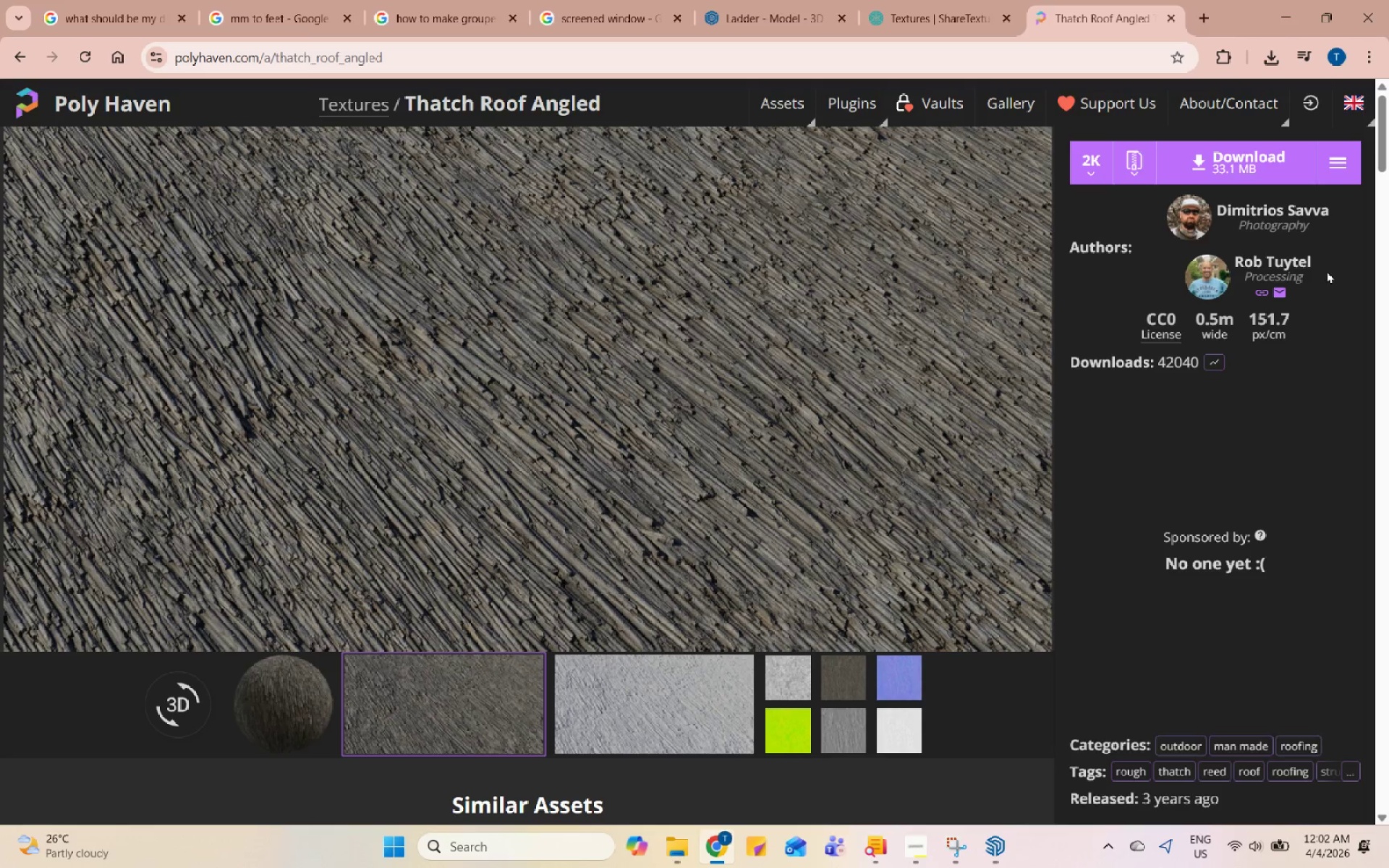 
left_click([1283, 159])
 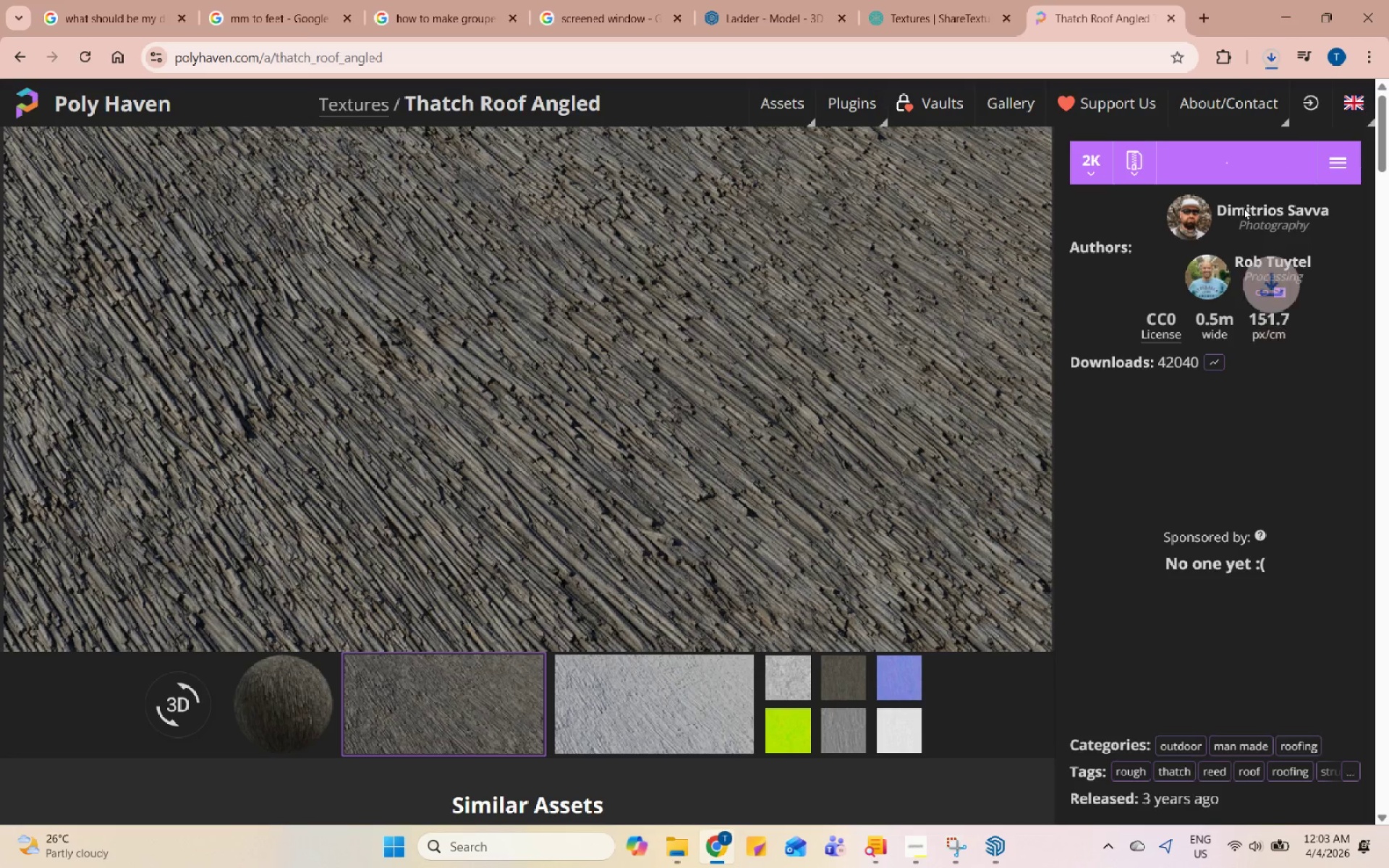 
scroll: coordinate [757, 739], scroll_direction: down, amount: 3.0
 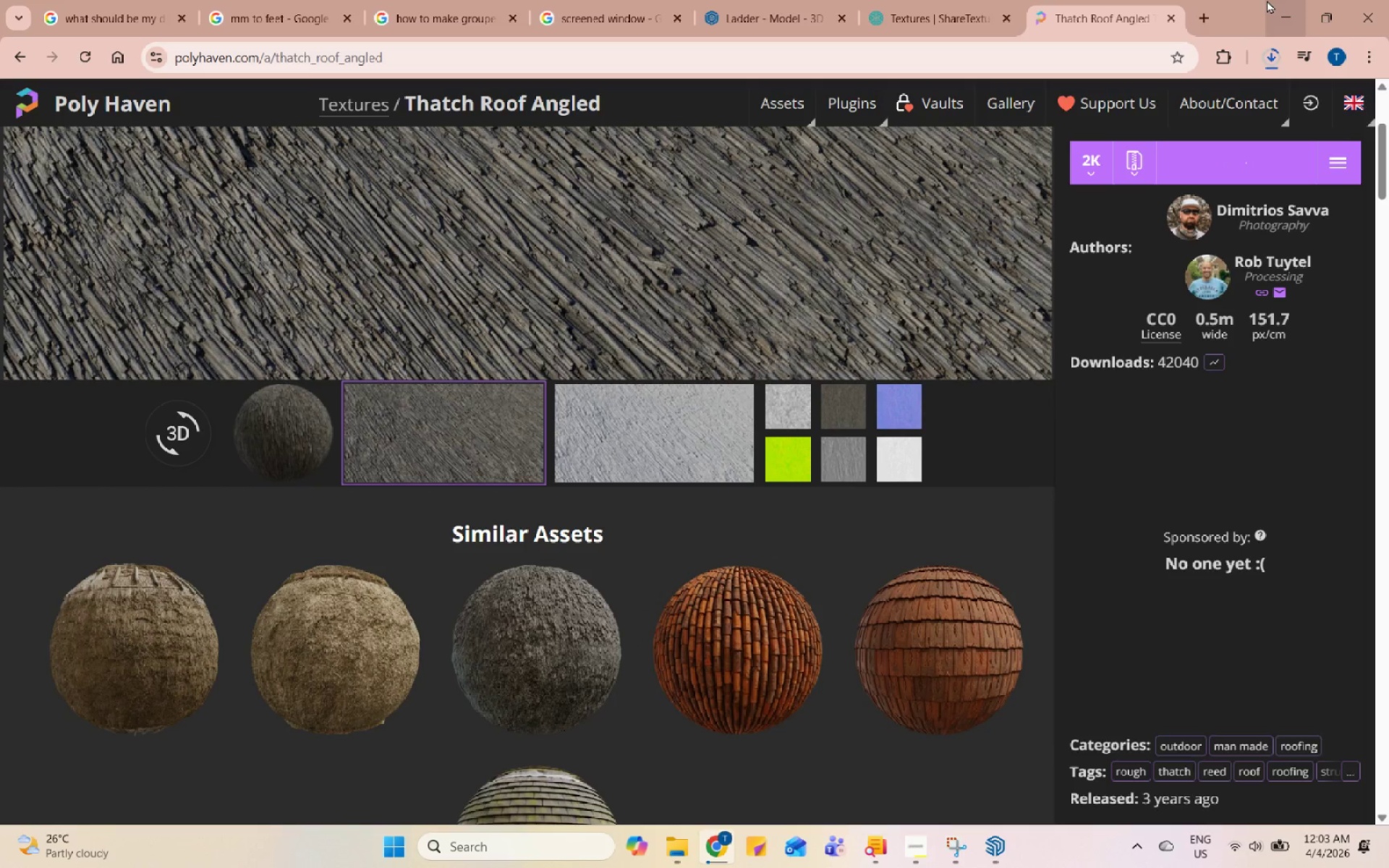 
scroll: coordinate [1230, 622], scroll_direction: up, amount: 8.0
 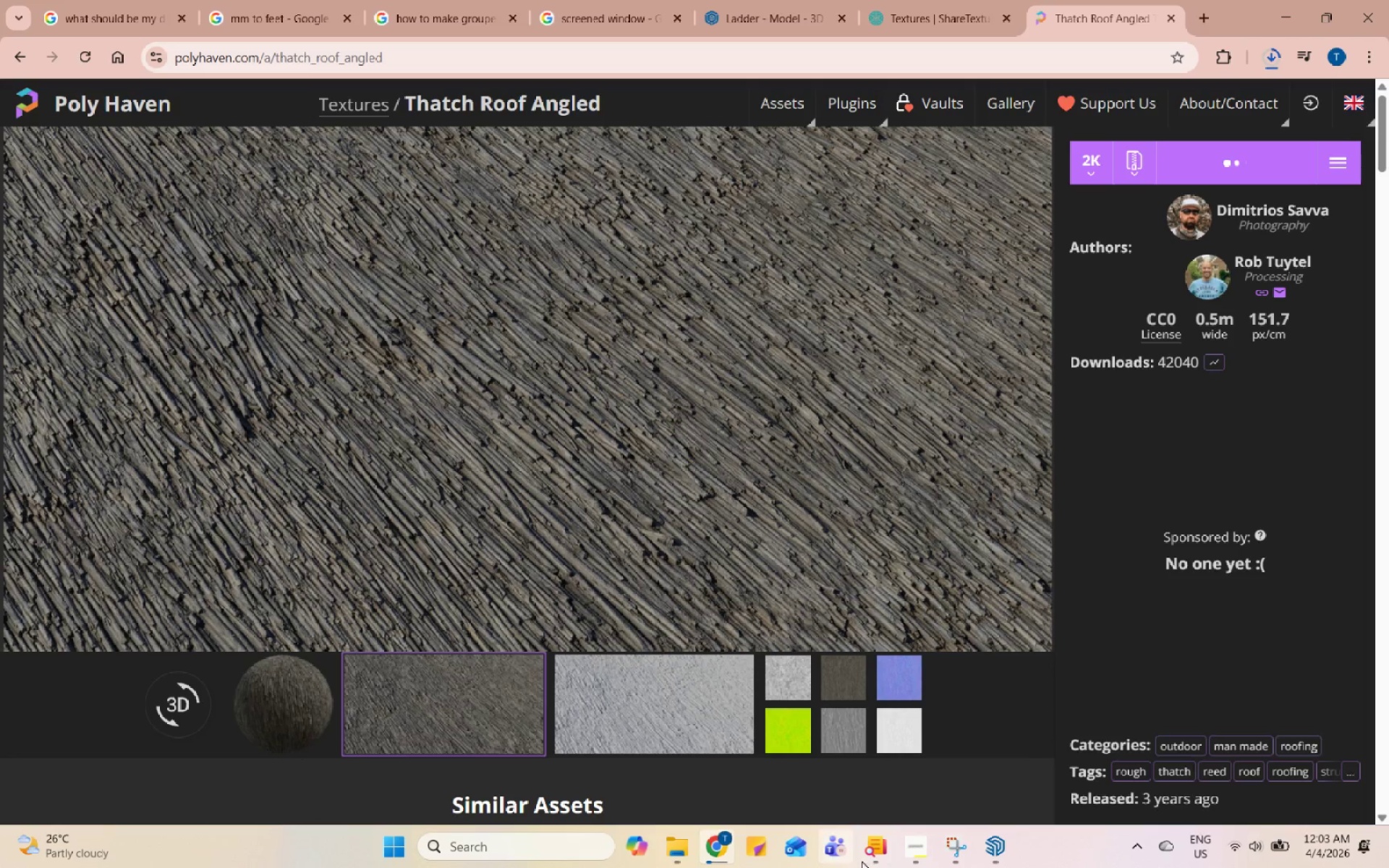 
left_click([914, 850])